 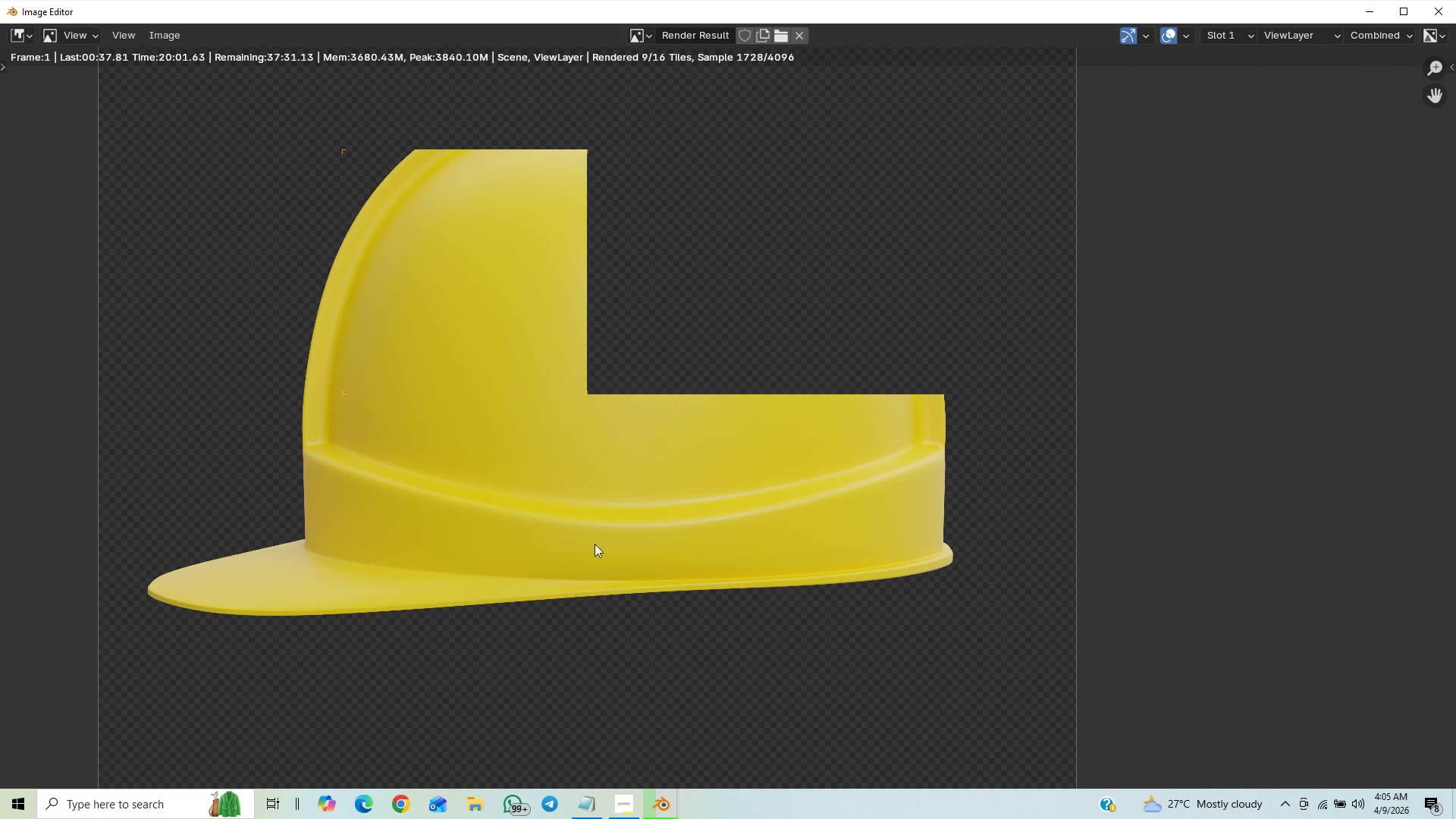 
scroll: coordinate [657, 499], scroll_direction: down, amount: 3.0
 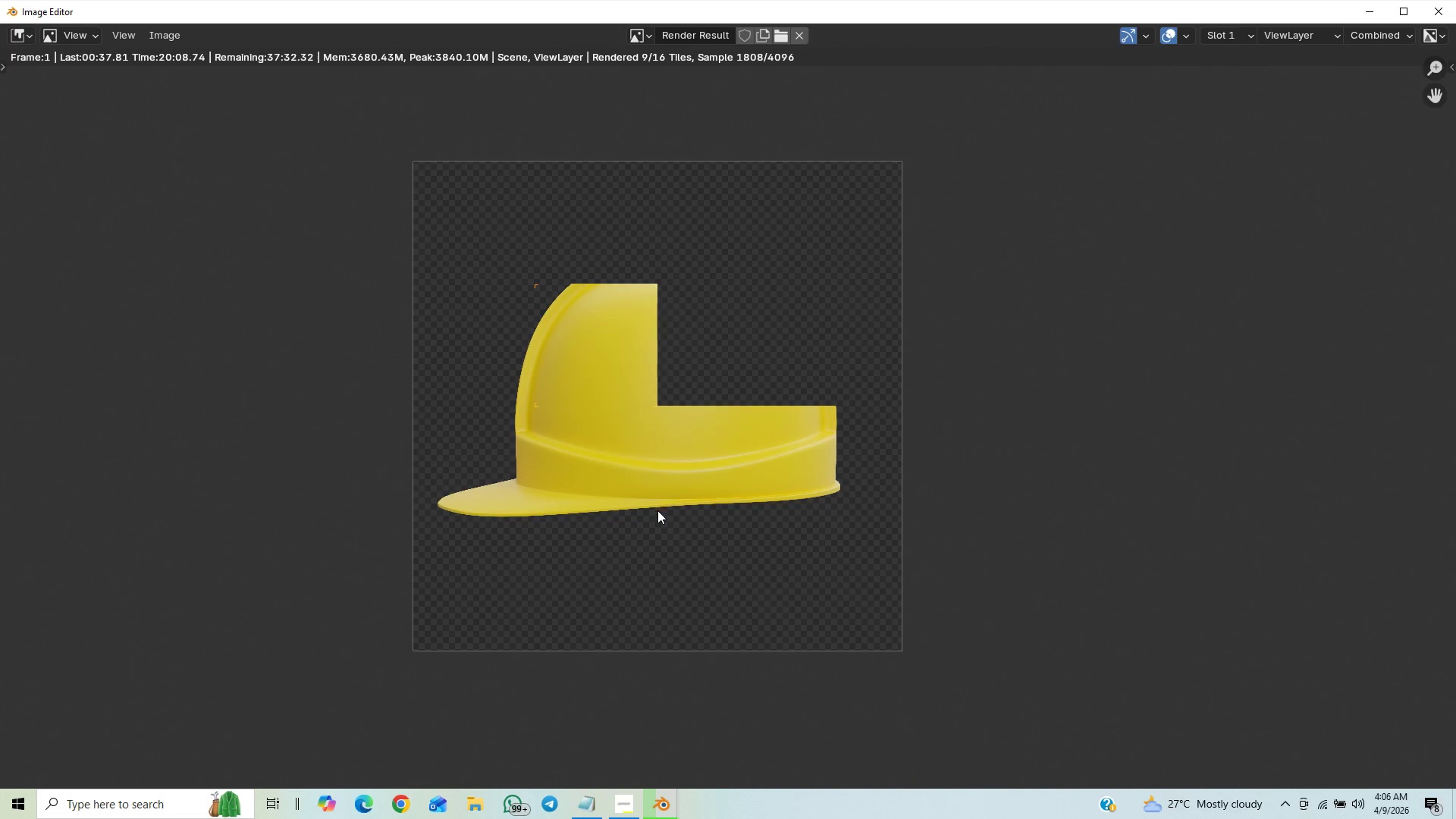 
scroll: coordinate [678, 515], scroll_direction: up, amount: 4.0
 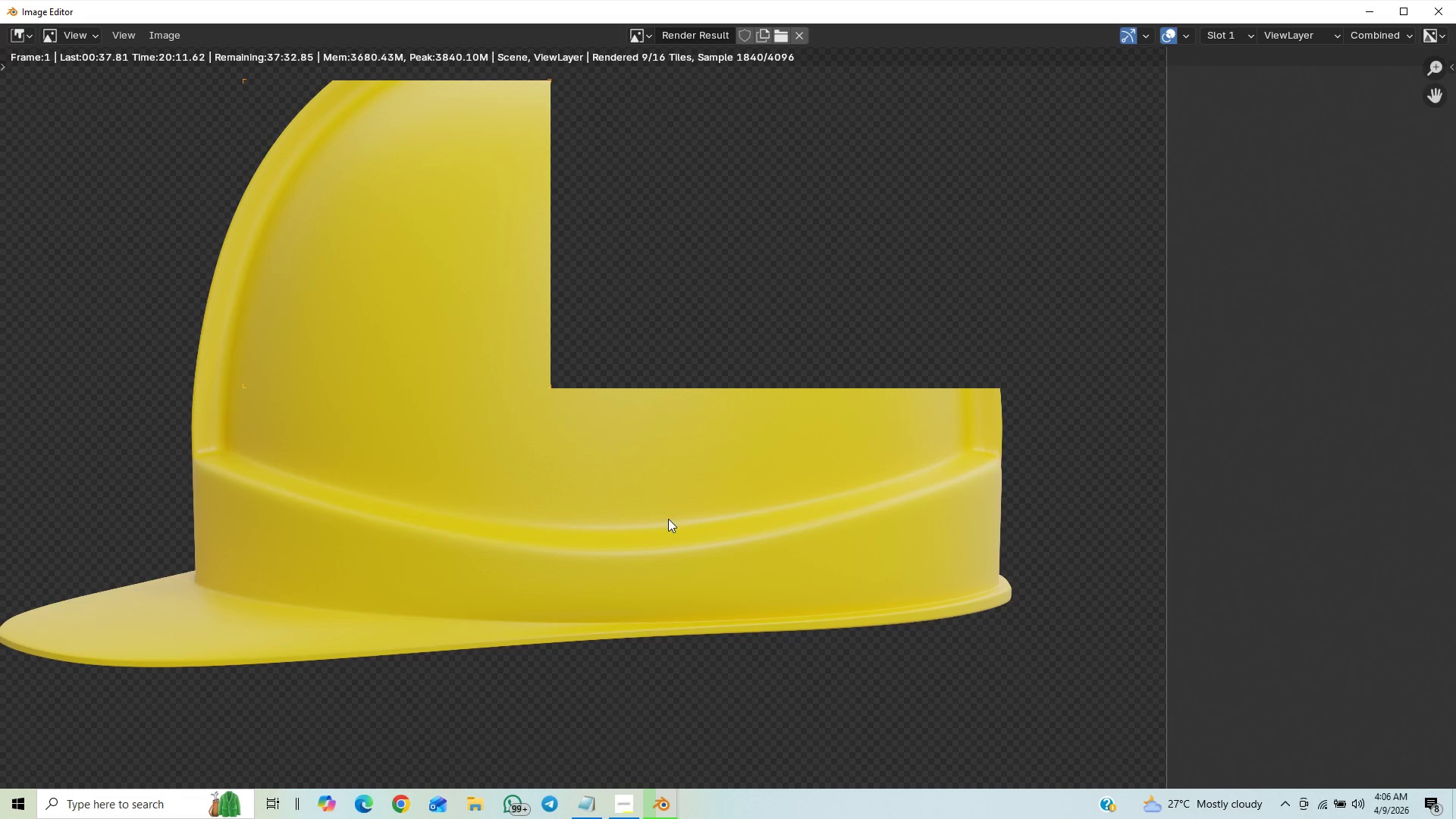 
scroll: coordinate [664, 523], scroll_direction: down, amount: 2.0
 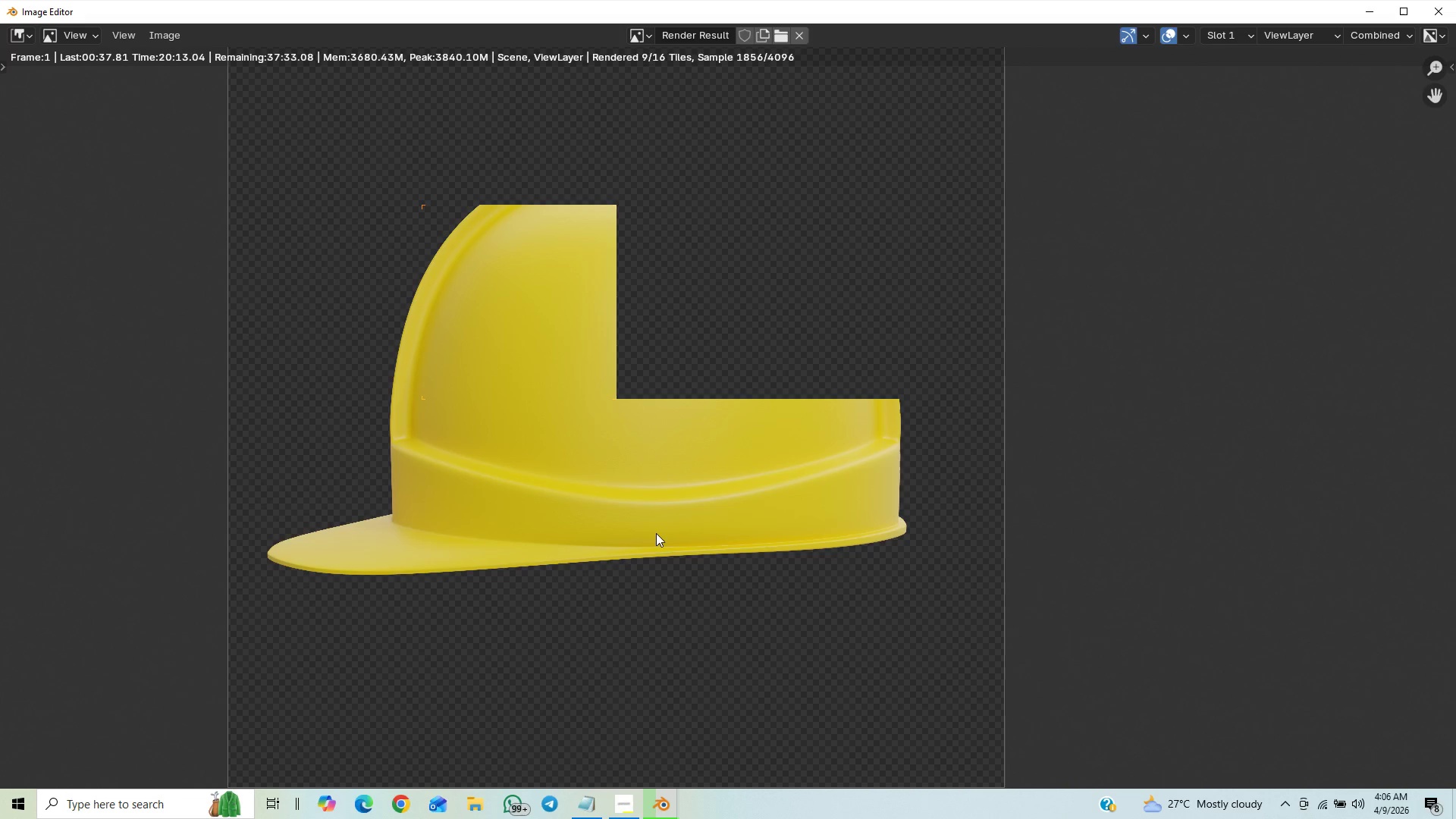 
key(Control+S)
 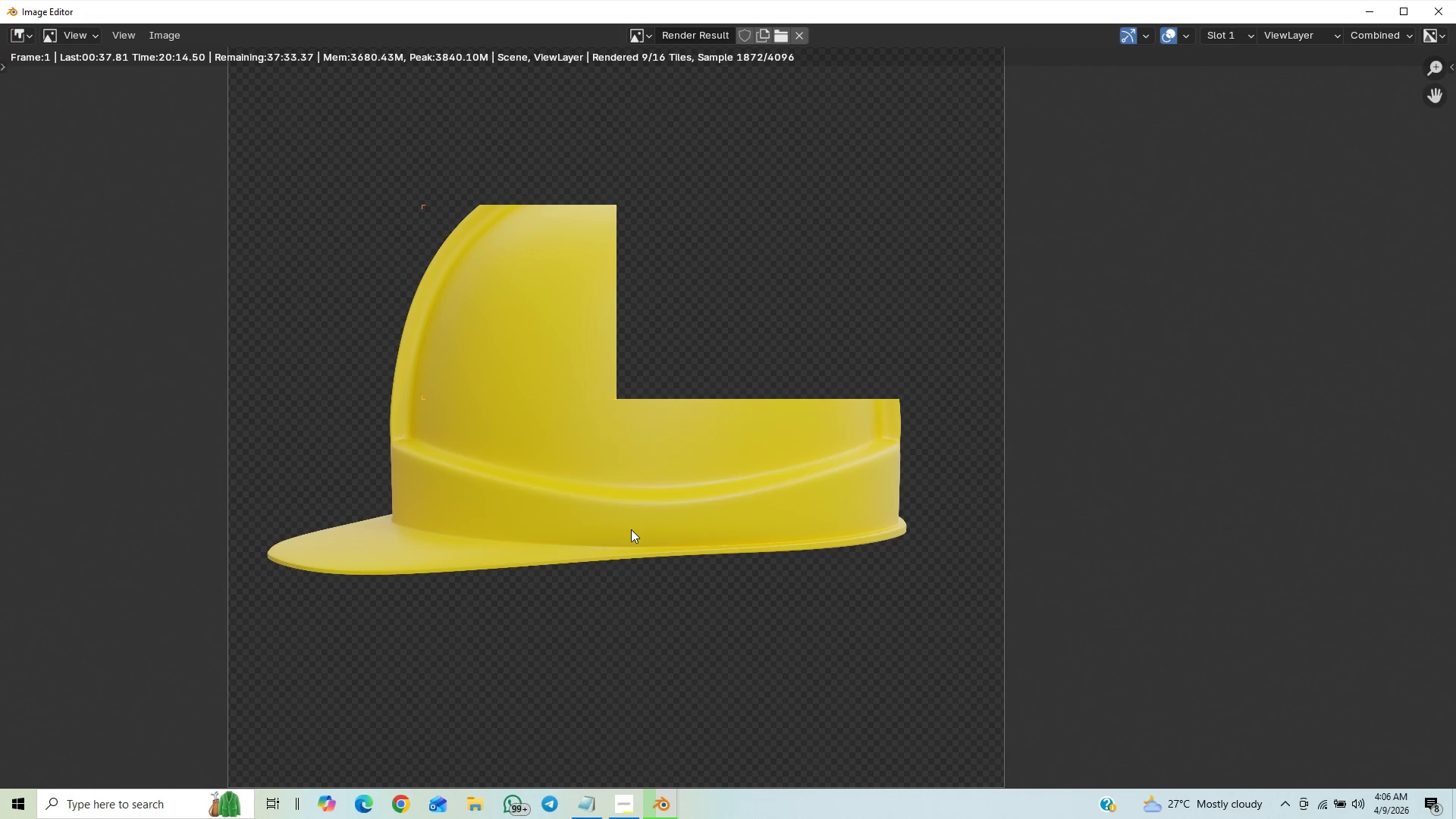 
scroll: coordinate [663, 520], scroll_direction: down, amount: 3.0
 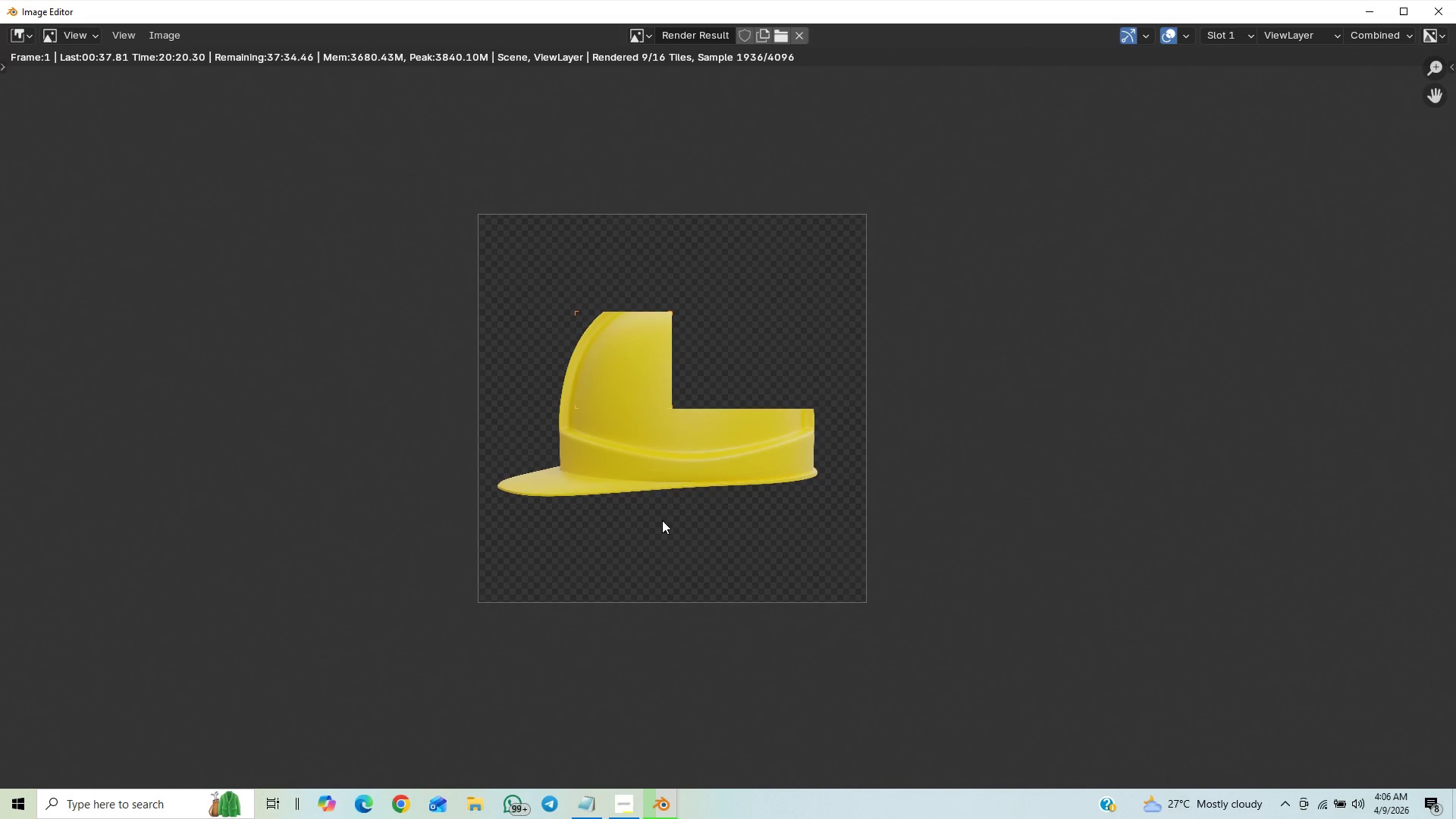 
scroll: coordinate [662, 530], scroll_direction: up, amount: 2.0
 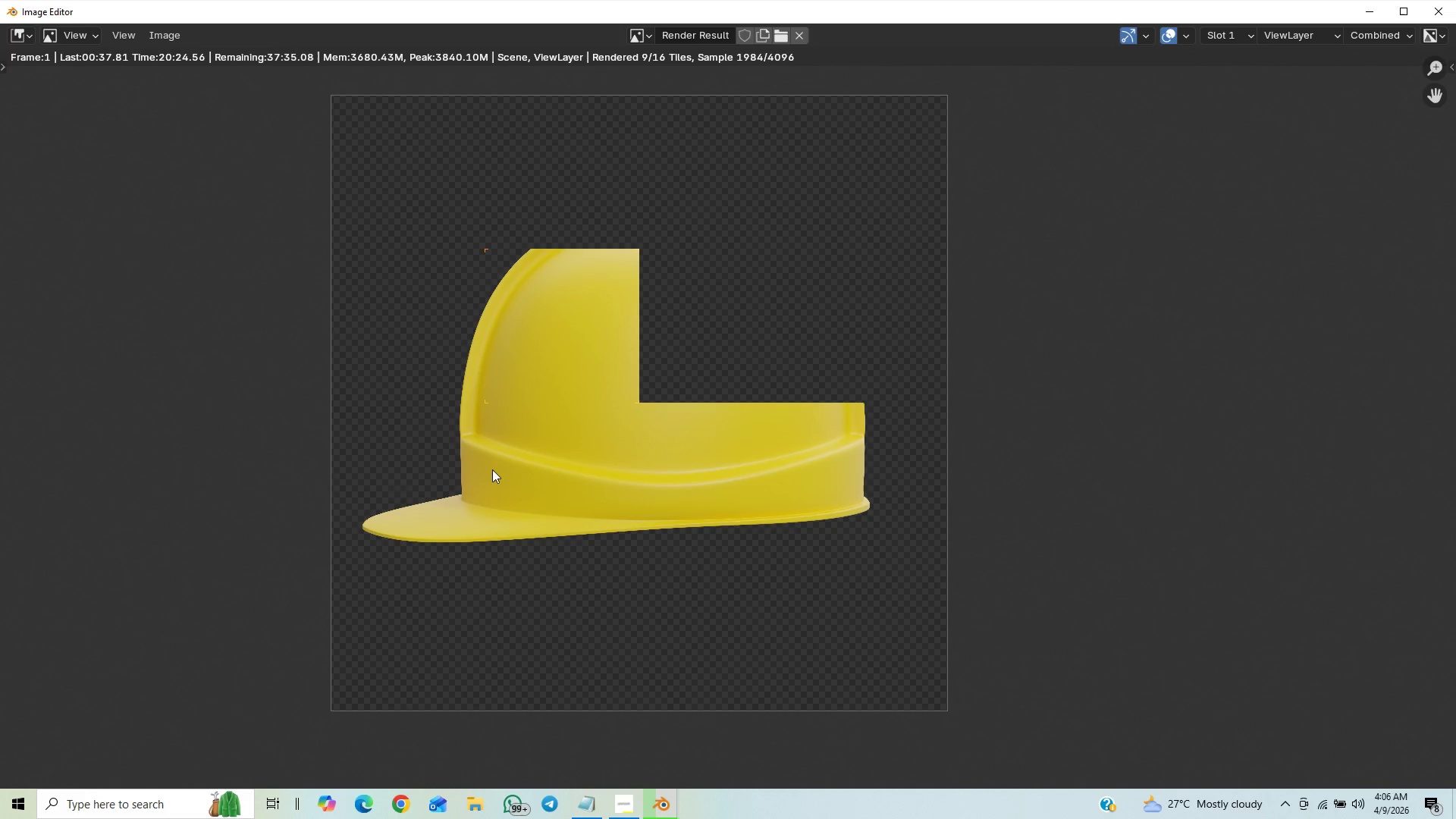 
scroll: coordinate [630, 393], scroll_direction: down, amount: 12.0
 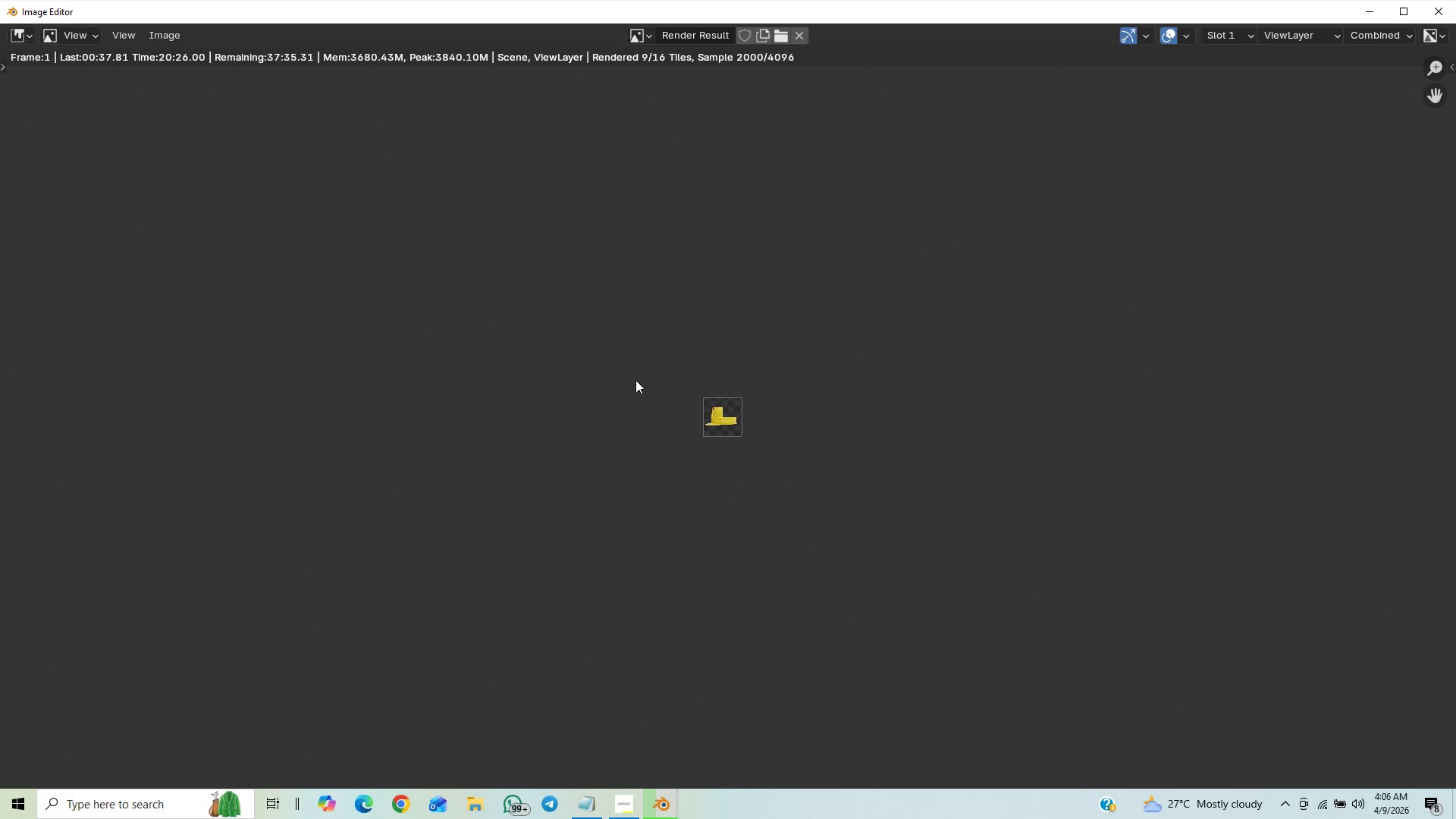 
scroll: coordinate [648, 366], scroll_direction: up, amount: 36.0
 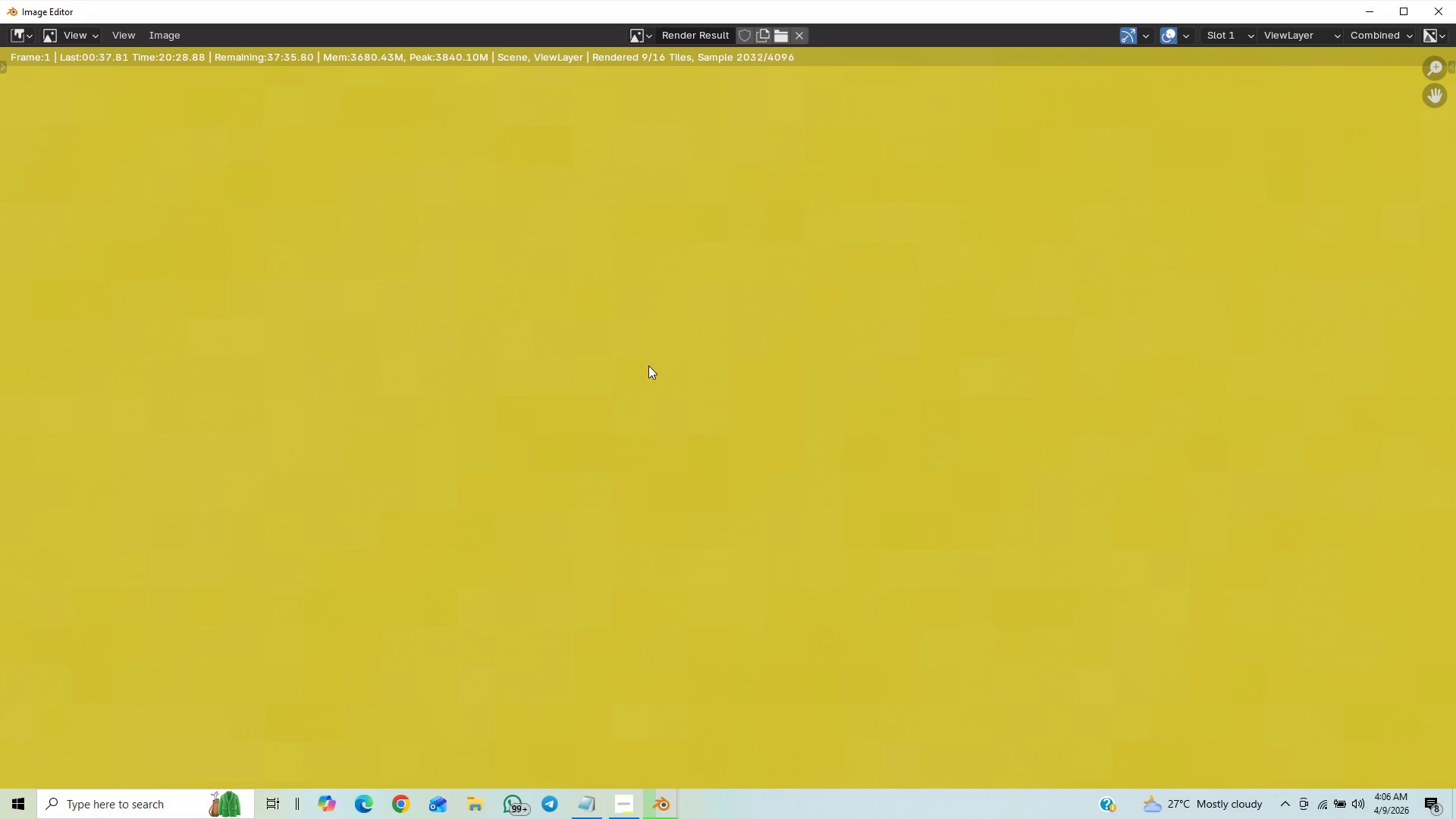 
scroll: coordinate [670, 358], scroll_direction: down, amount: 28.0
 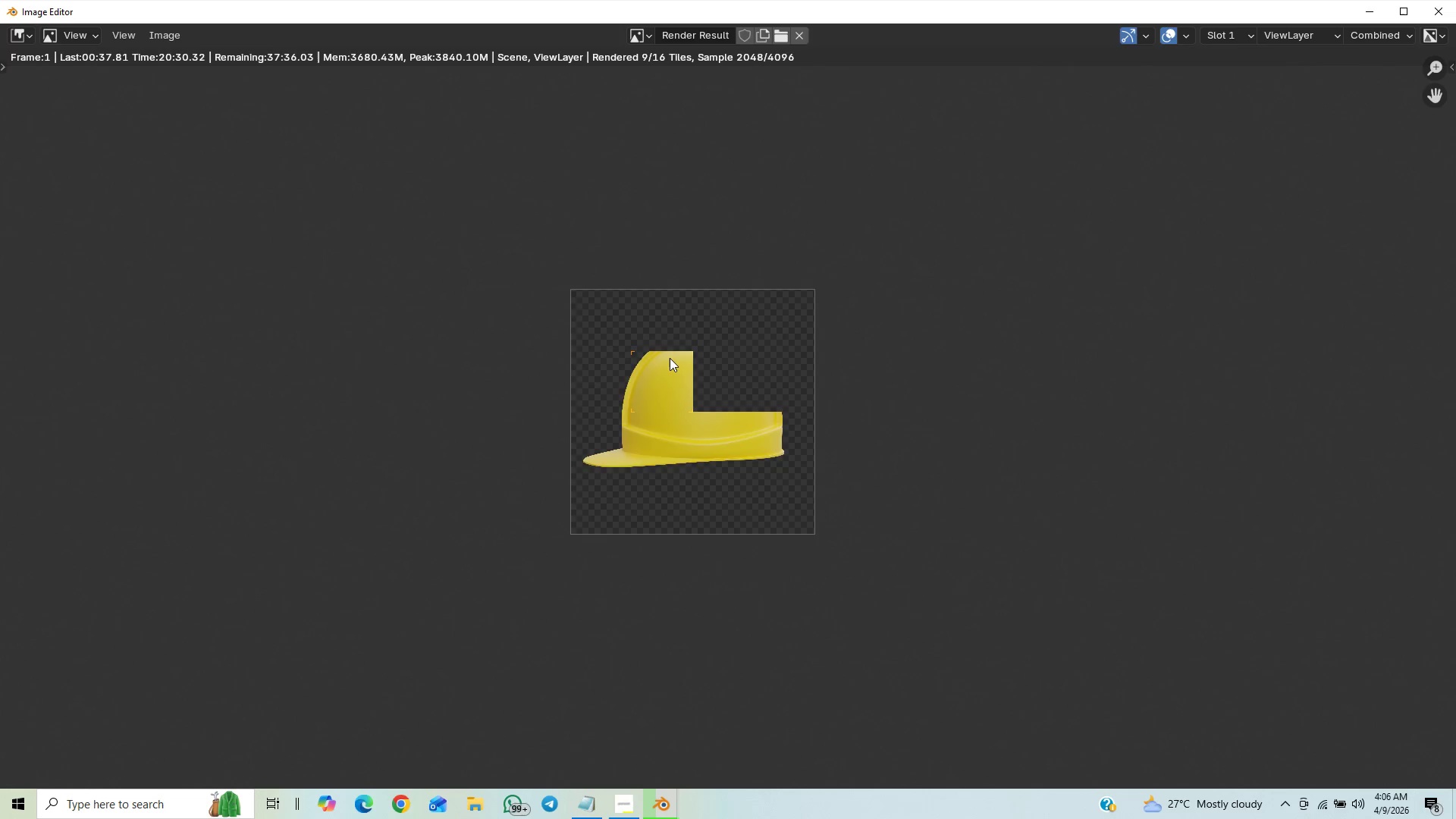 
scroll: coordinate [670, 358], scroll_direction: up, amount: 7.0
 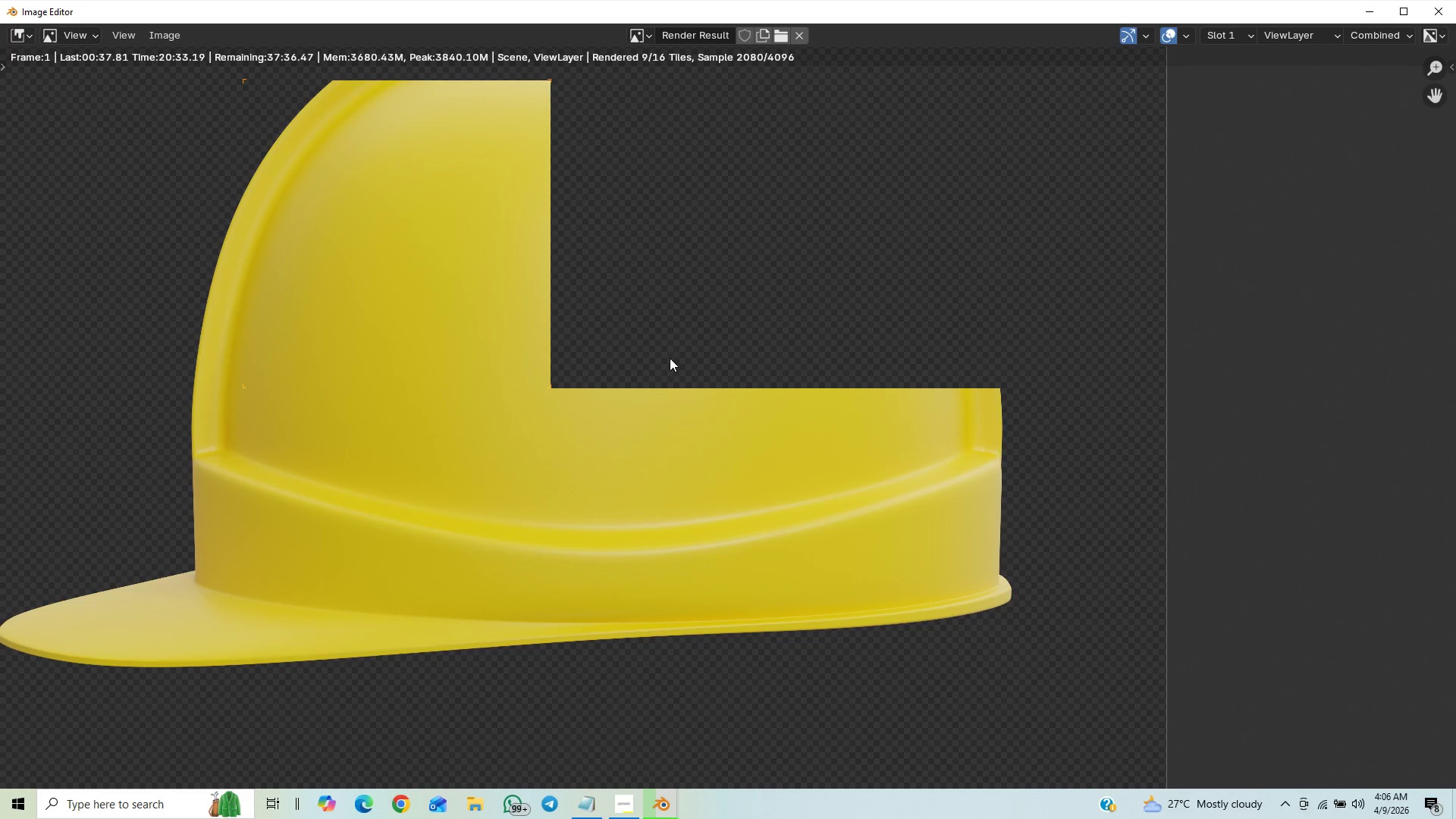 
scroll: coordinate [633, 378], scroll_direction: down, amount: 4.0
 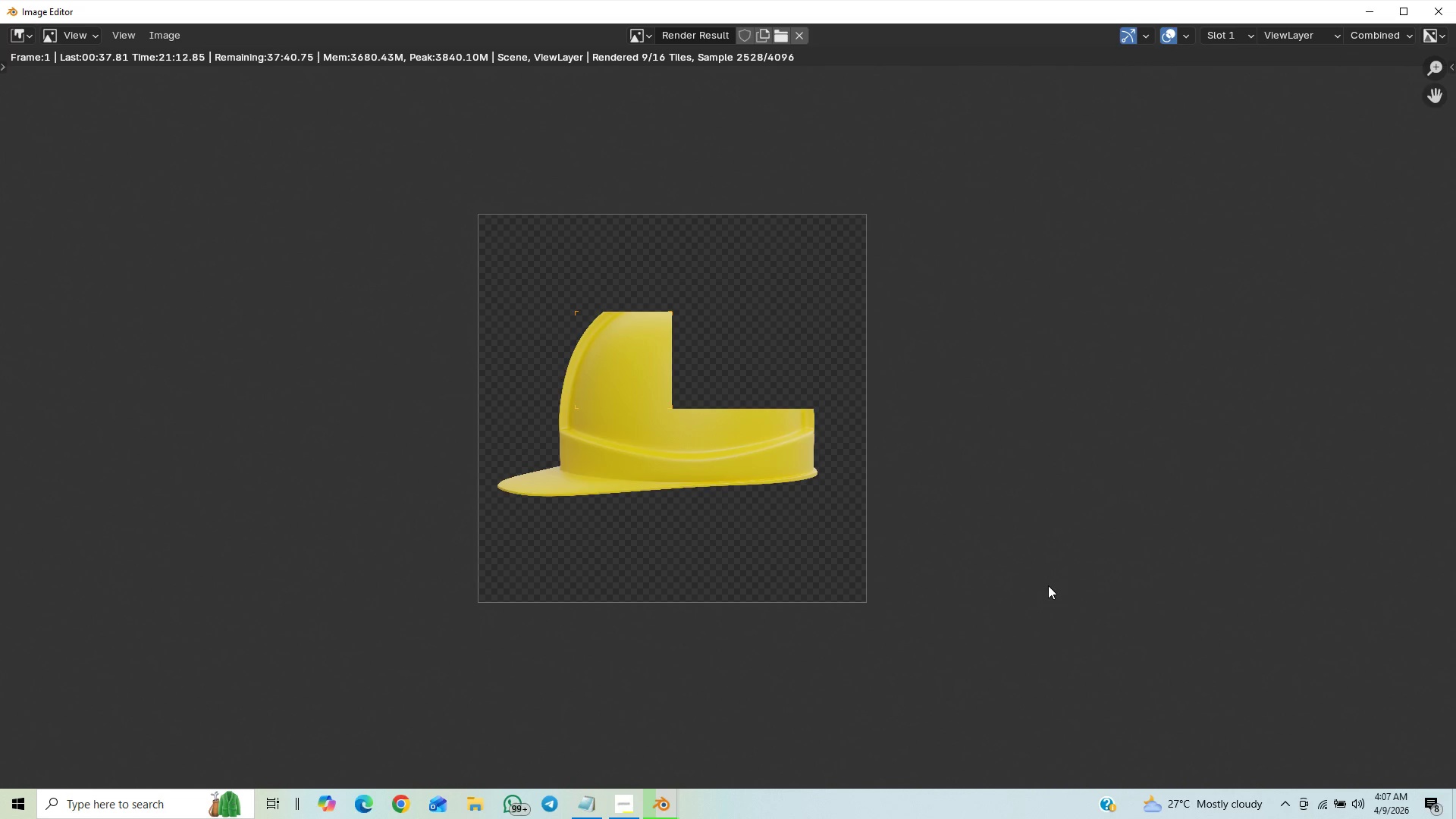 
wait(39.86)
 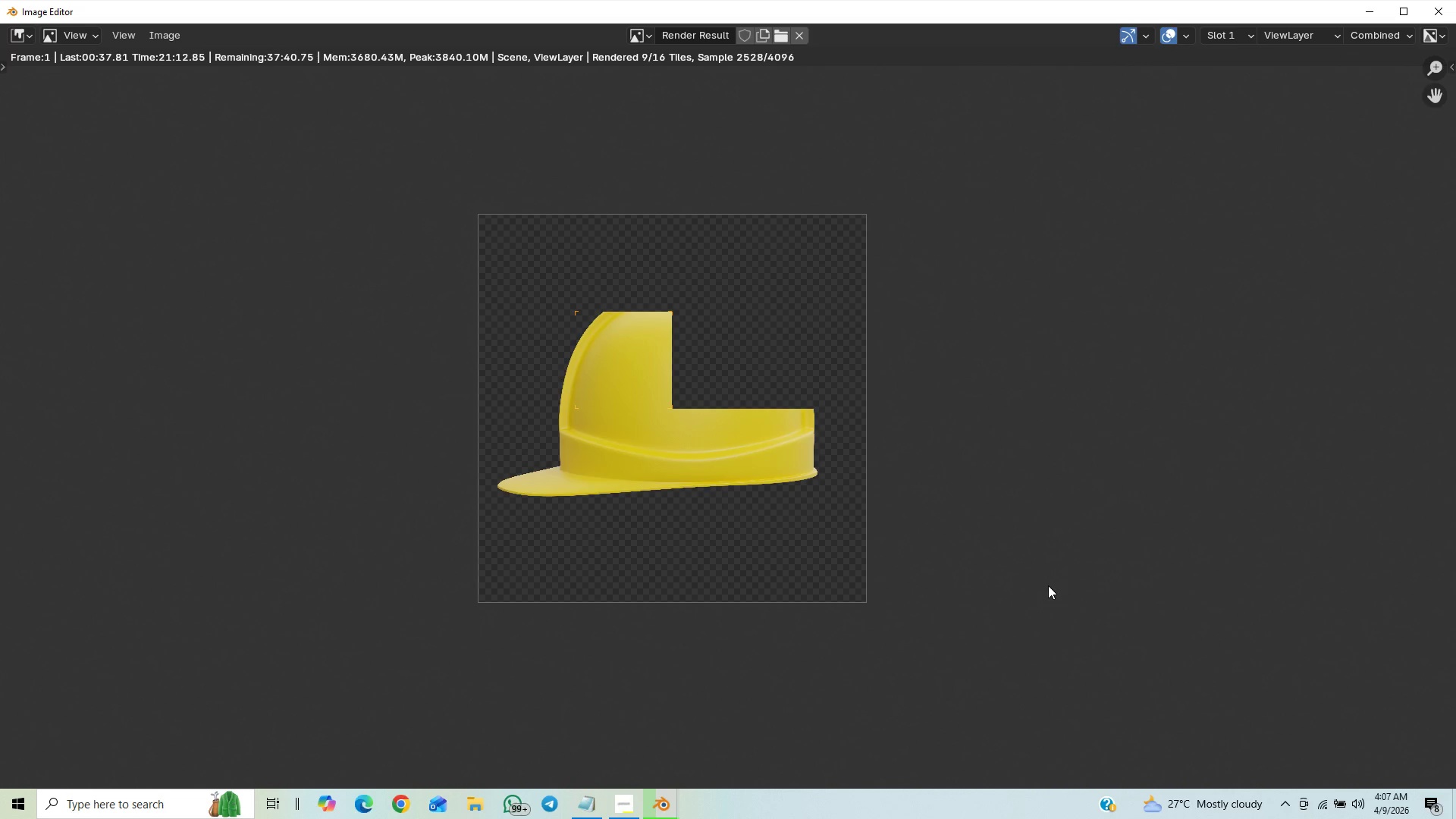 
scroll: coordinate [852, 573], scroll_direction: up, amount: 4.0
 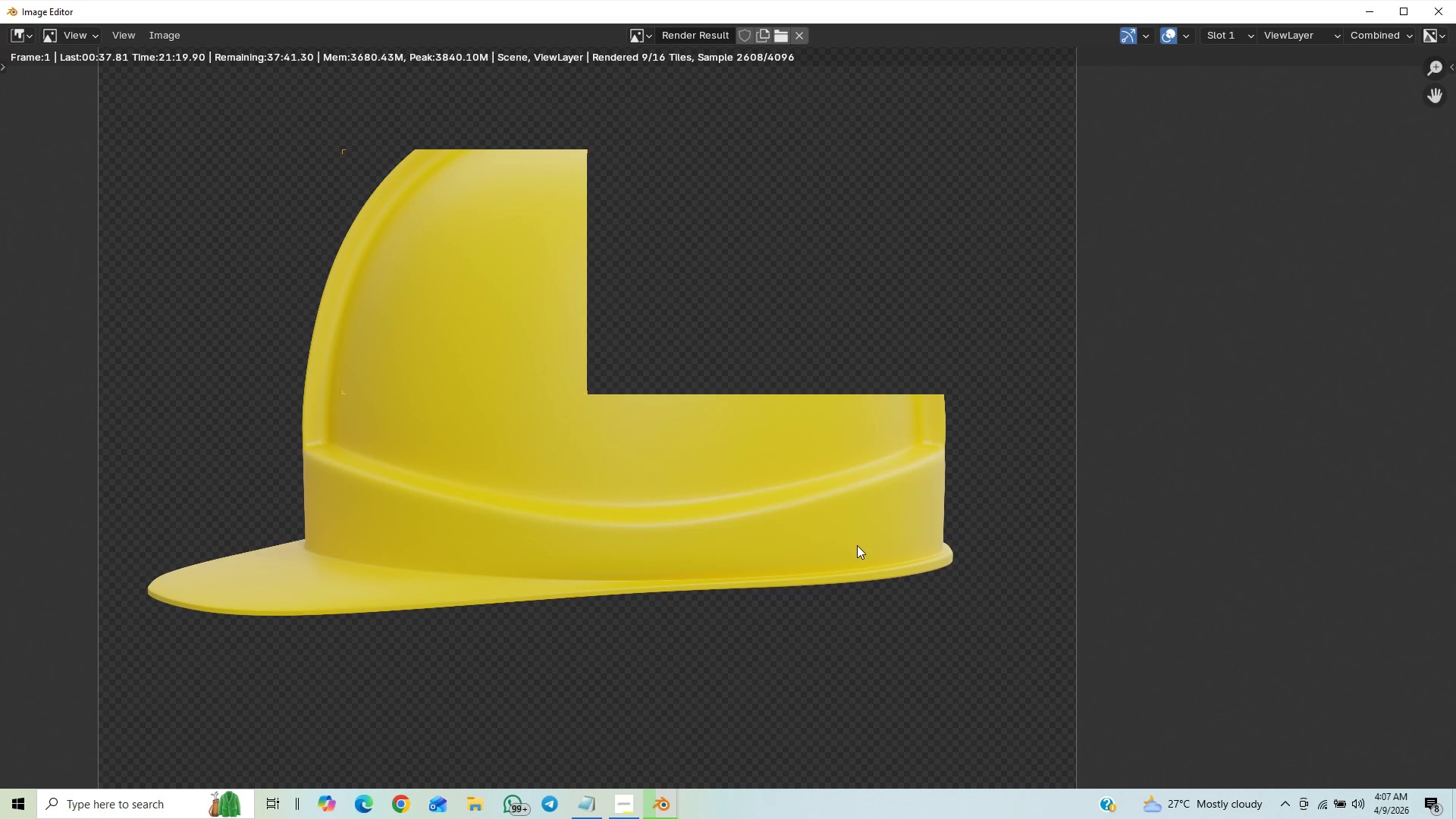 
scroll: coordinate [827, 535], scroll_direction: down, amount: 1.0
 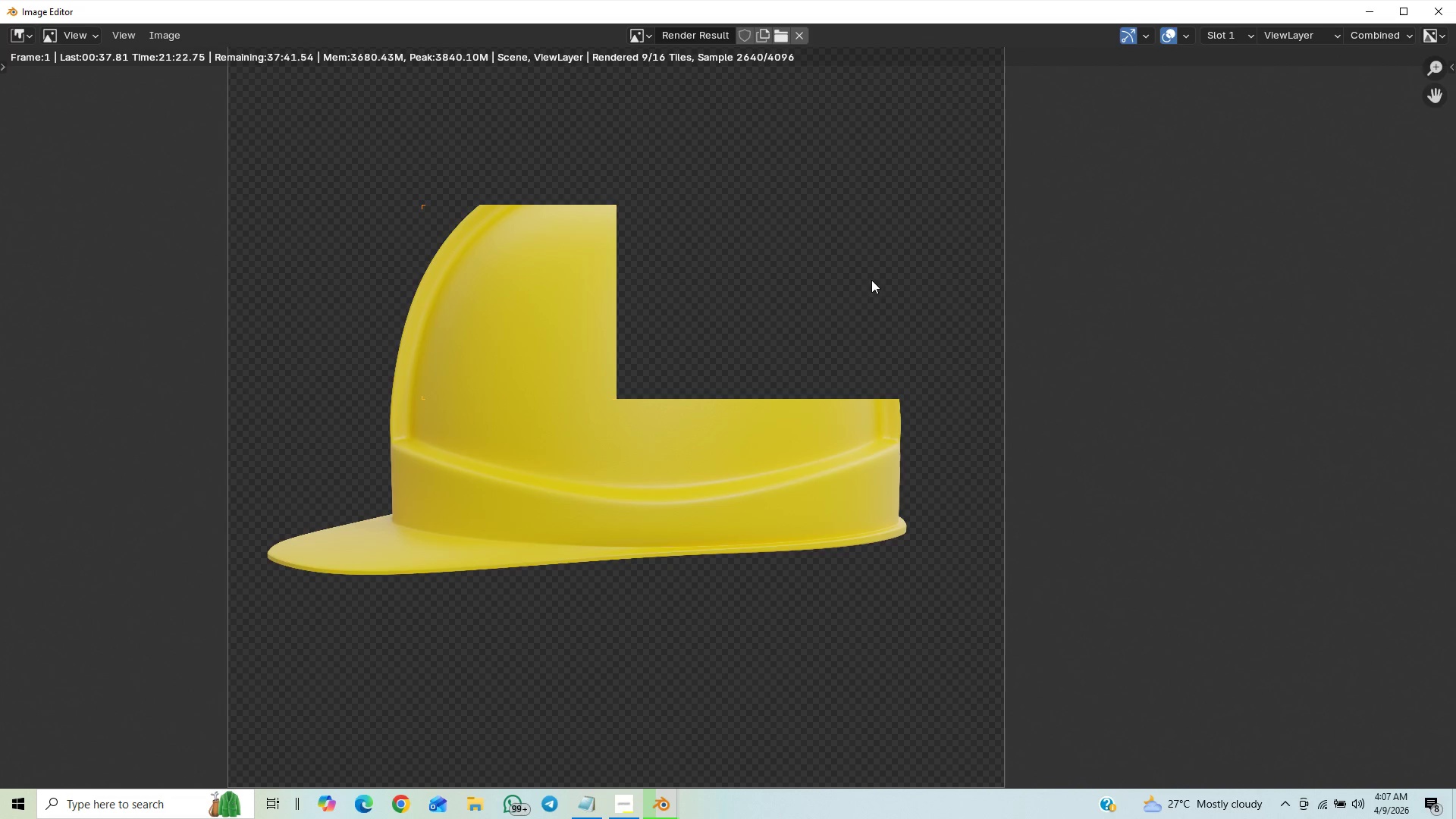 
scroll: coordinate [842, 355], scroll_direction: up, amount: 4.0
 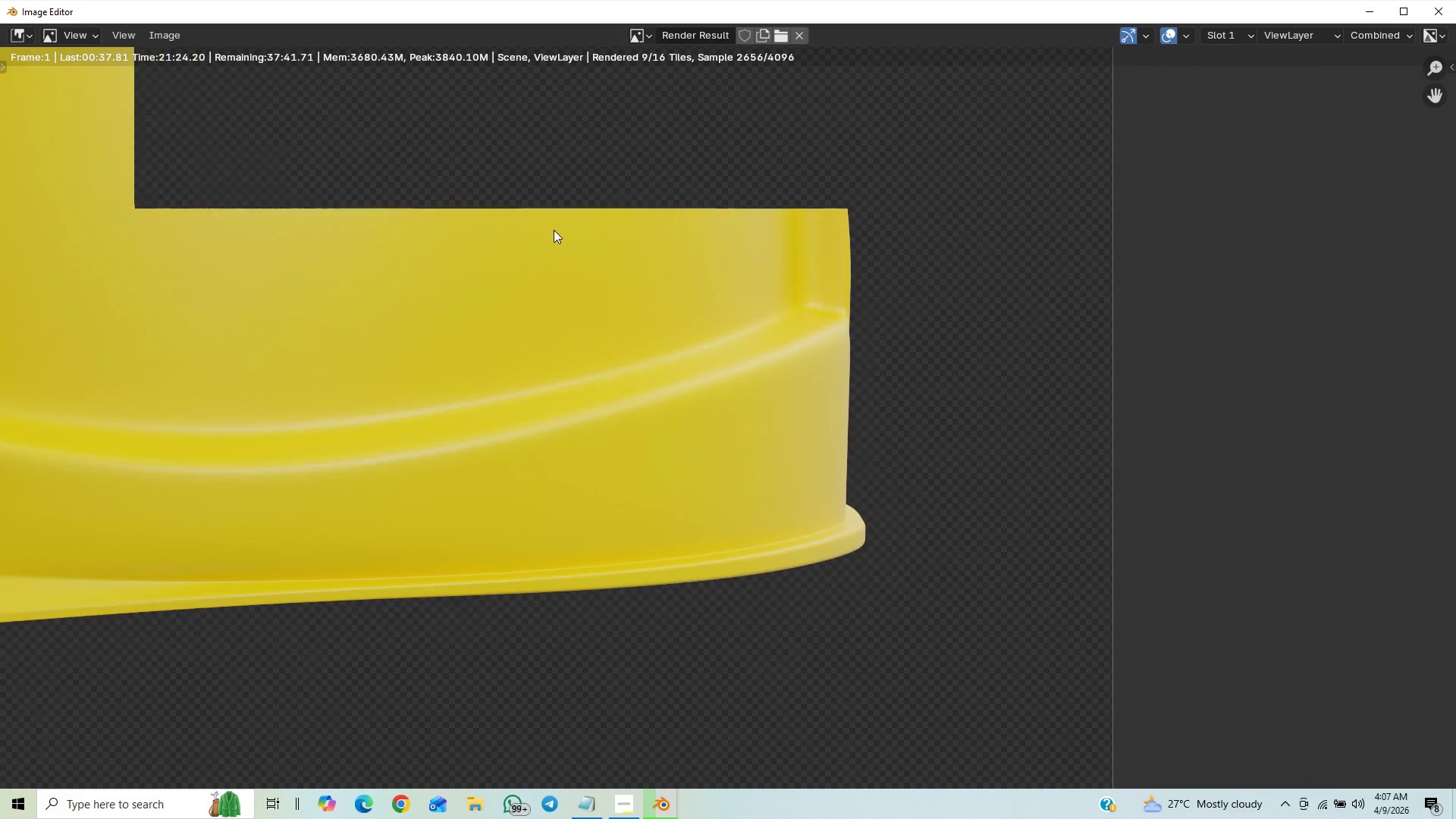 
scroll: coordinate [613, 308], scroll_direction: down, amount: 39.0
 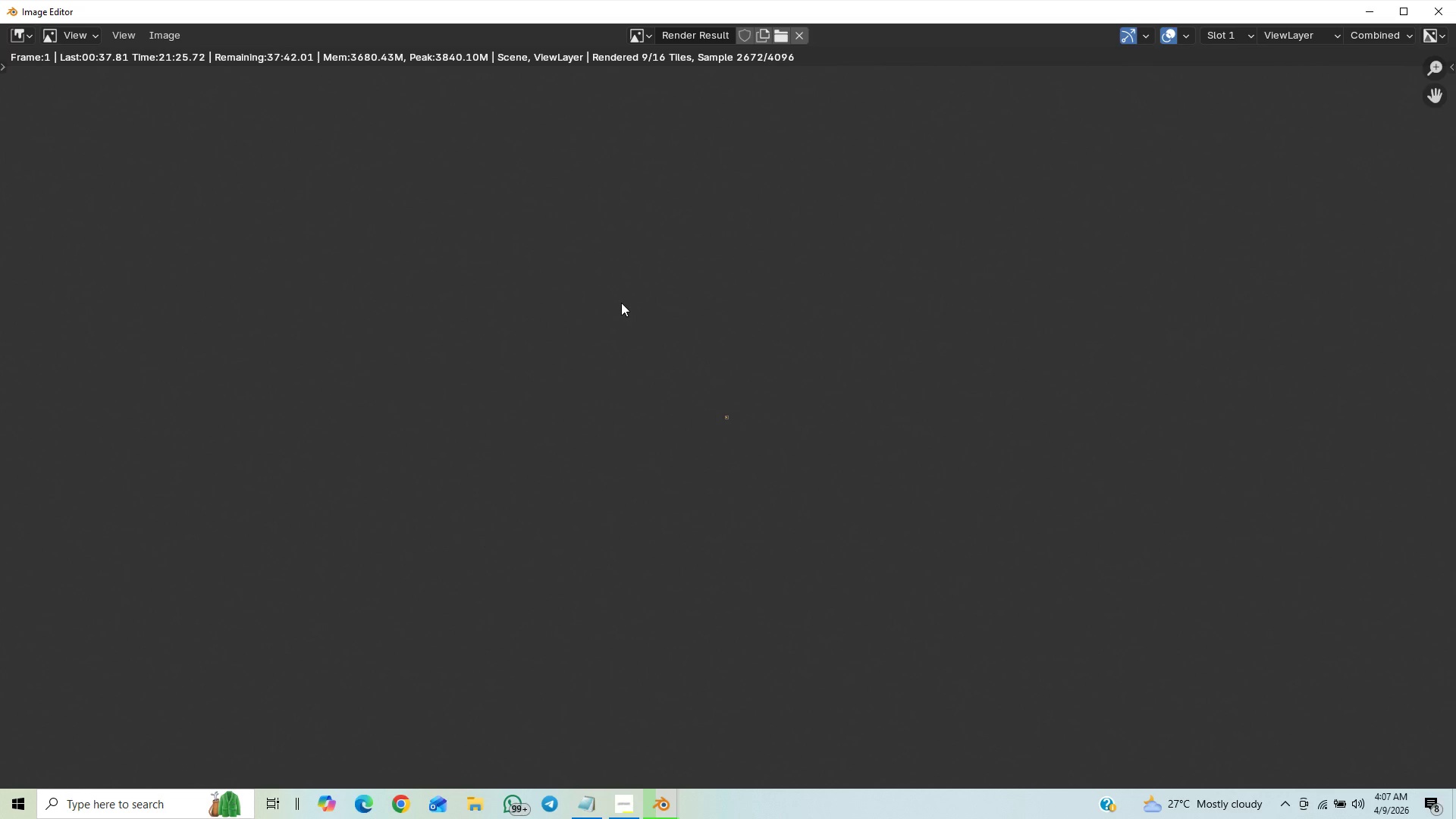 
scroll: coordinate [630, 293], scroll_direction: up, amount: 40.0
 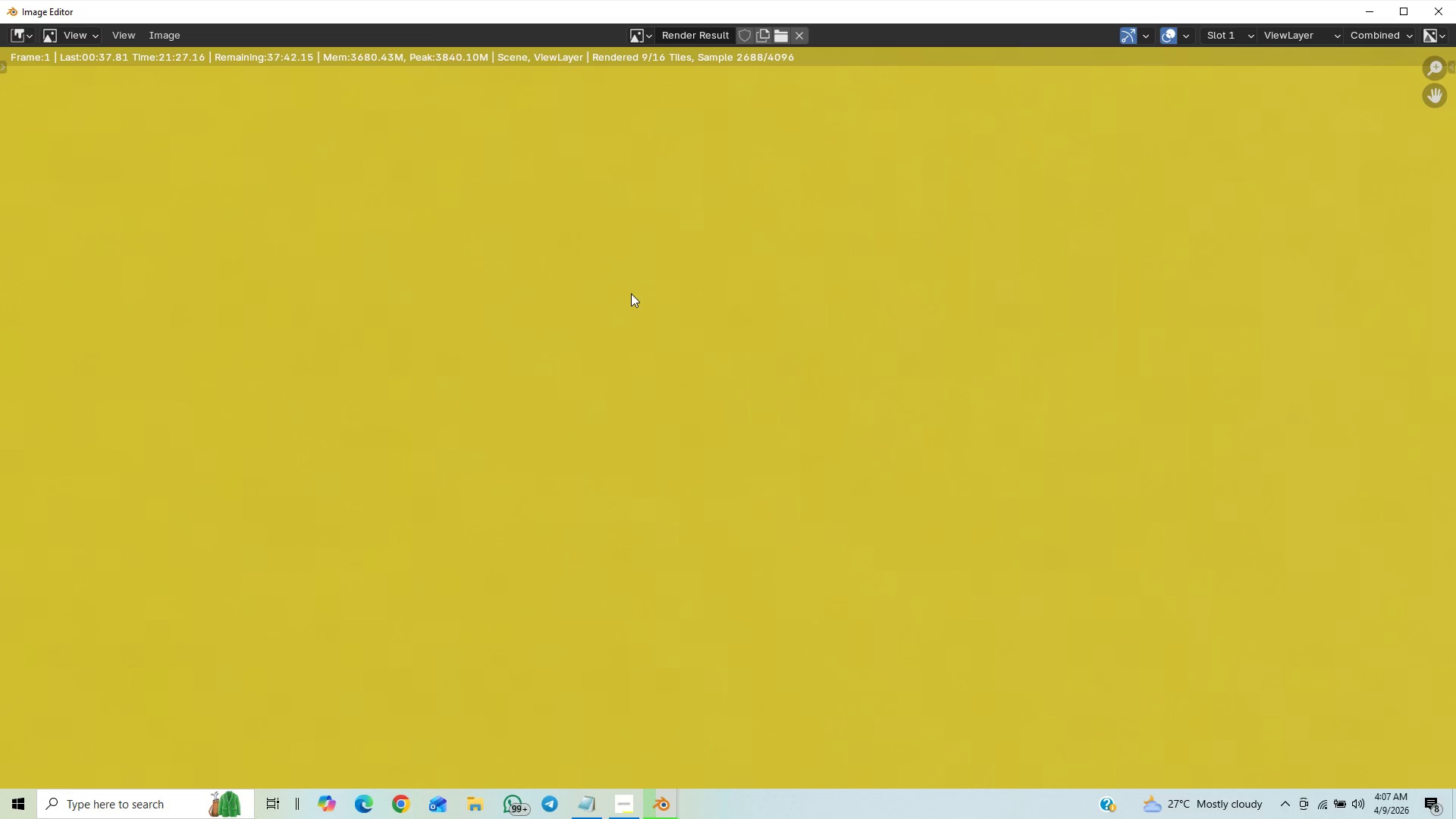 
scroll: coordinate [701, 320], scroll_direction: down, amount: 22.0
 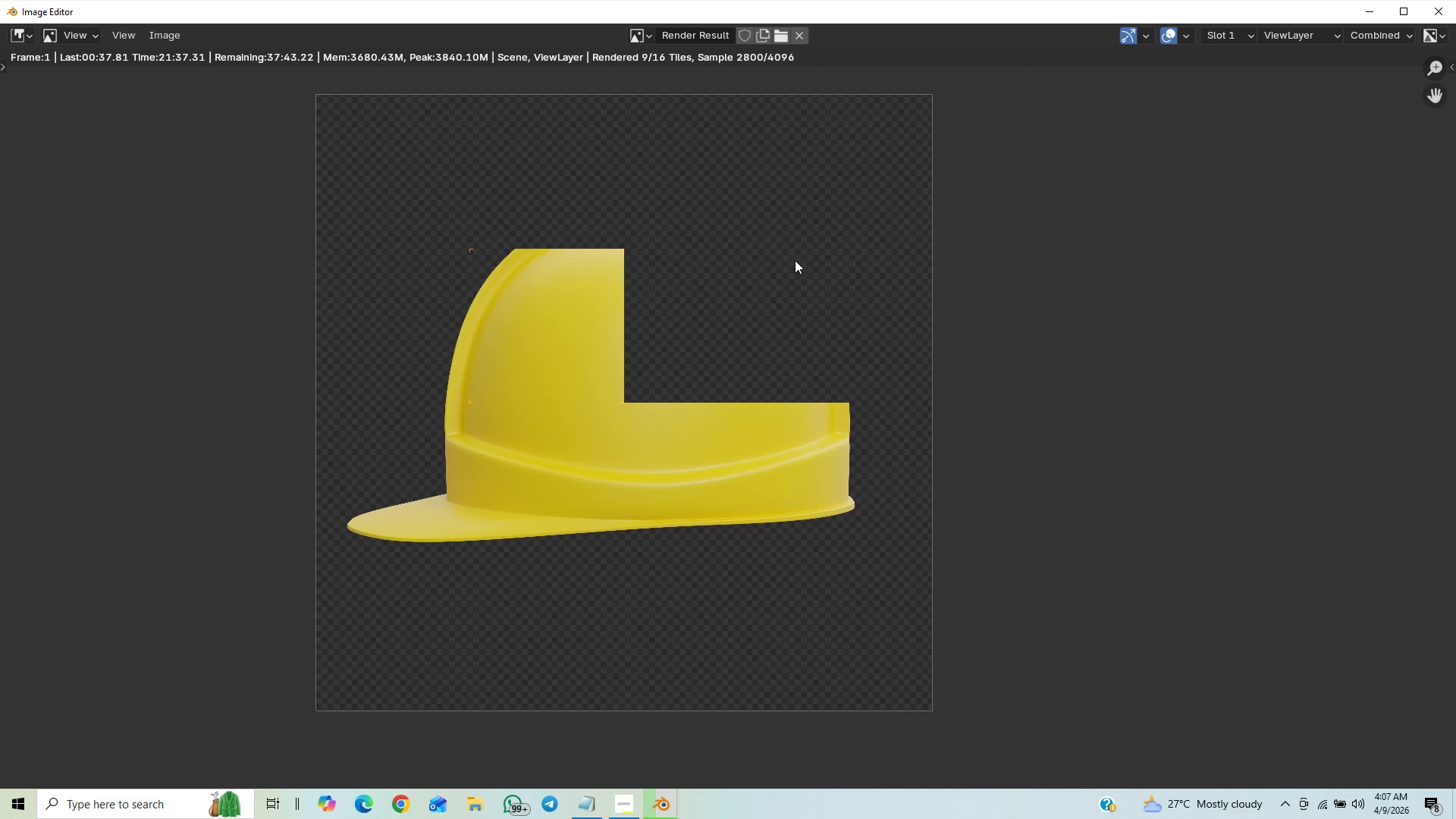 
wait(6.05)
 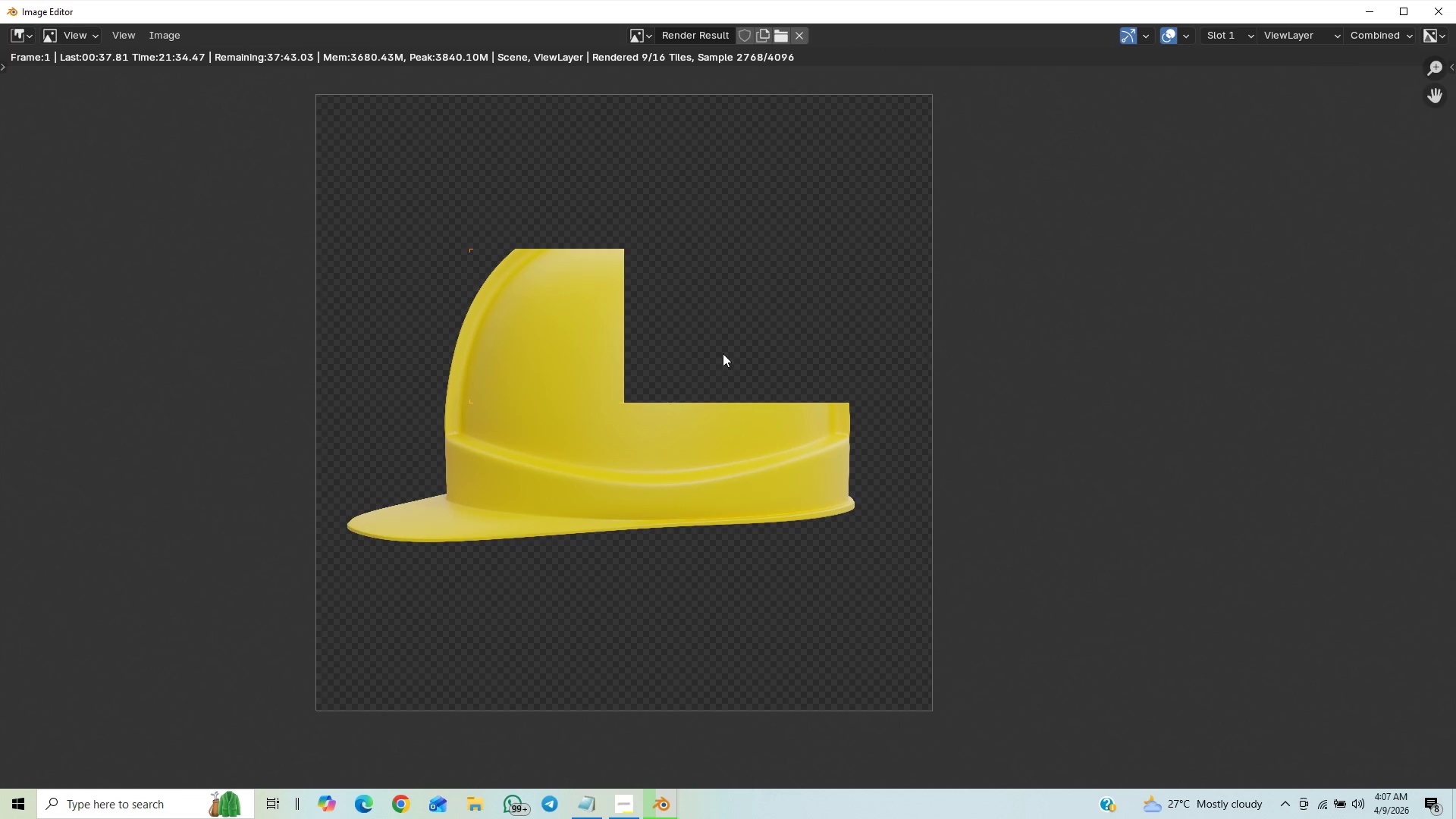 
key(Control+S)
 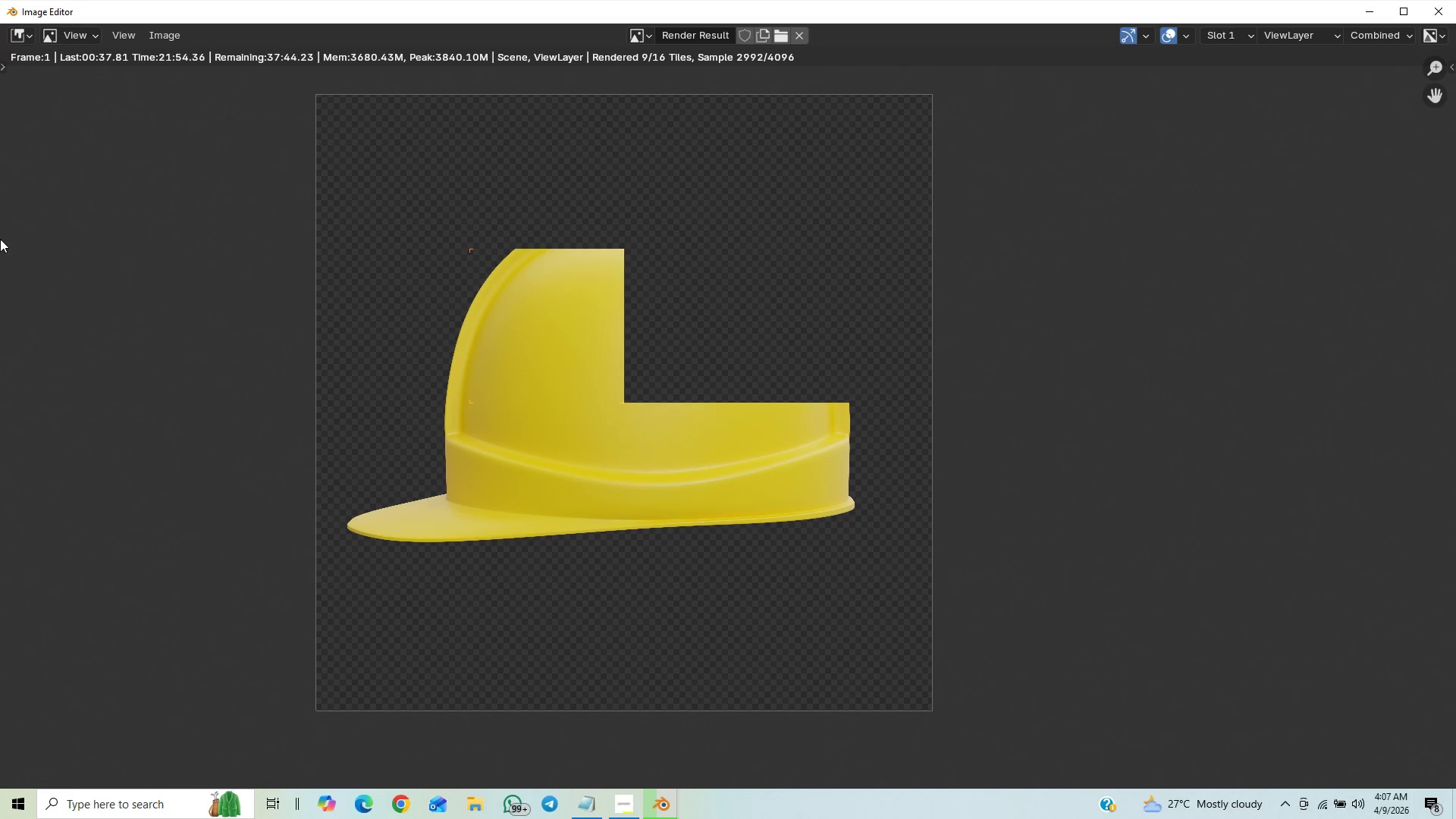 
wait(21.12)
 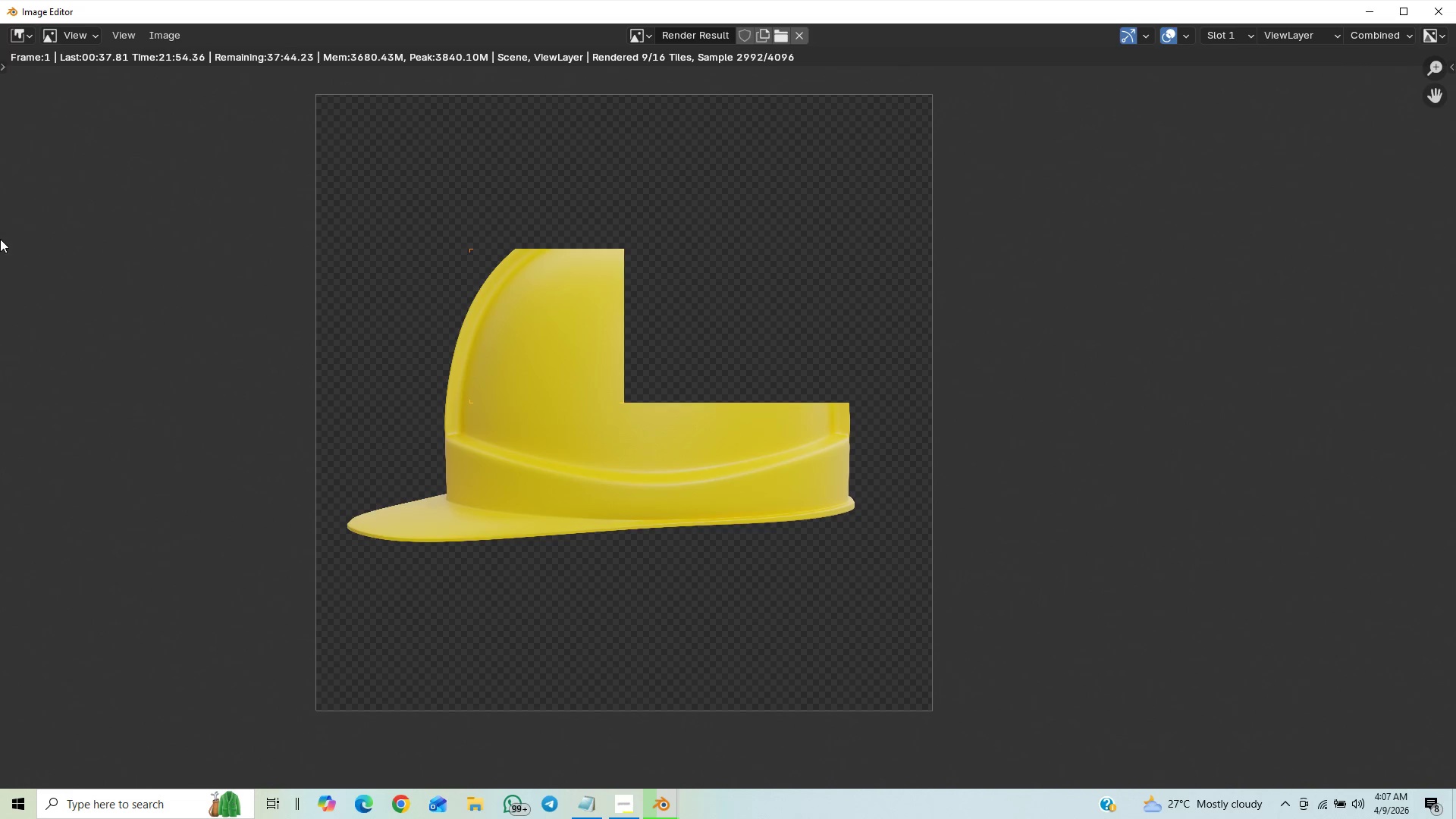 
scroll: coordinate [43, 378], scroll_direction: down, amount: 2.0
 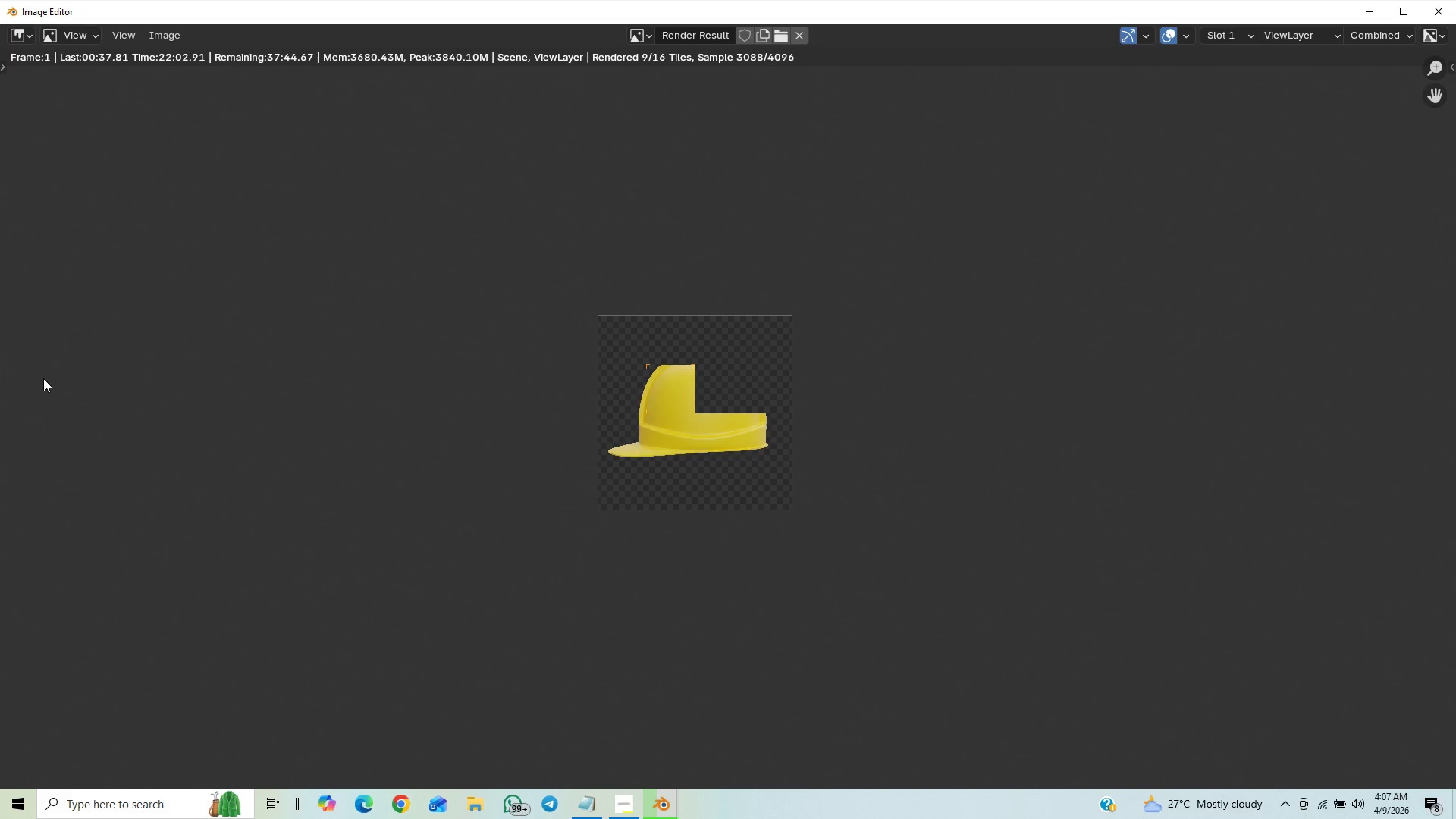 
scroll: coordinate [41, 410], scroll_direction: up, amount: 7.0
 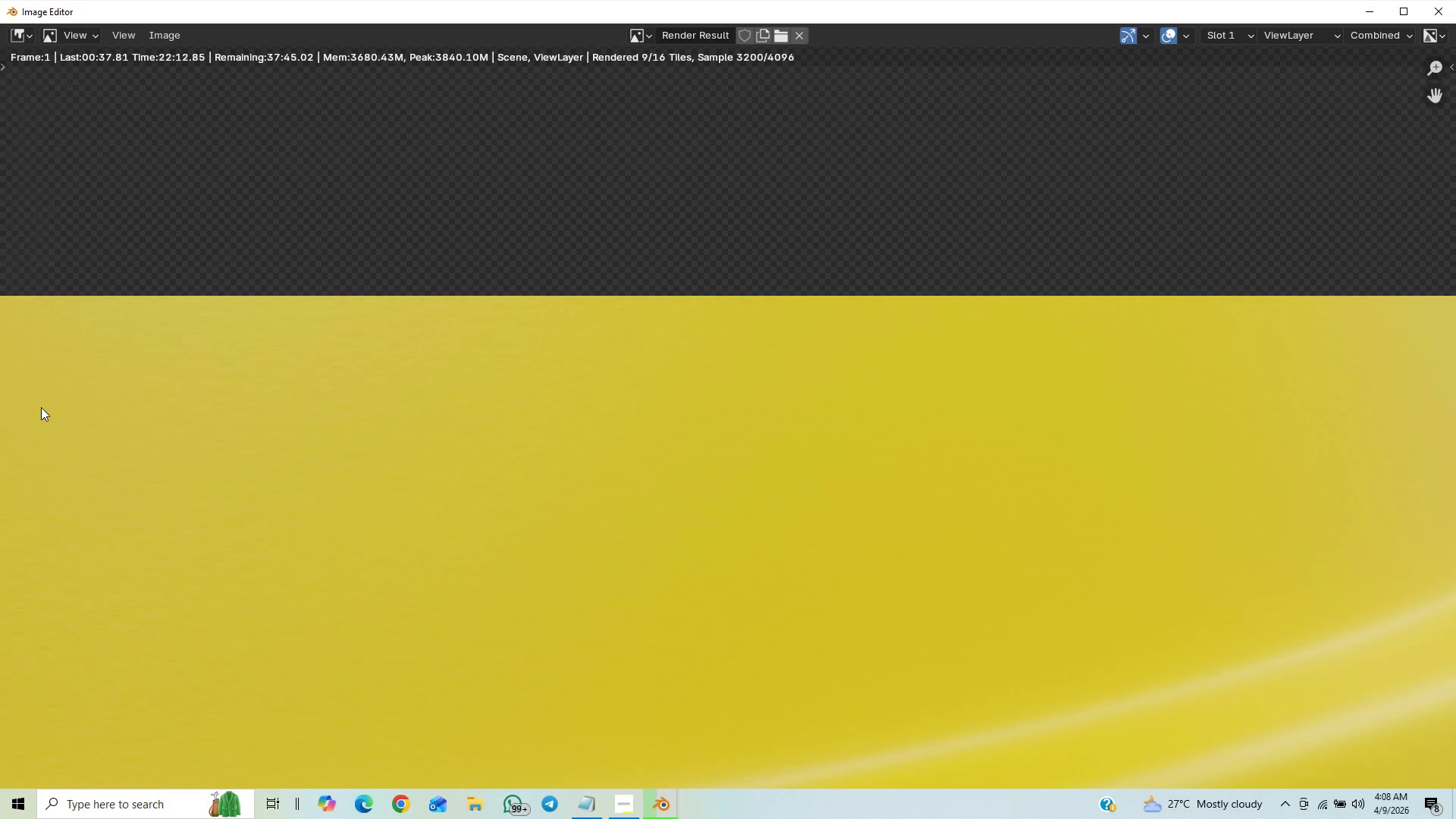 
scroll: coordinate [38, 405], scroll_direction: down, amount: 3.0
 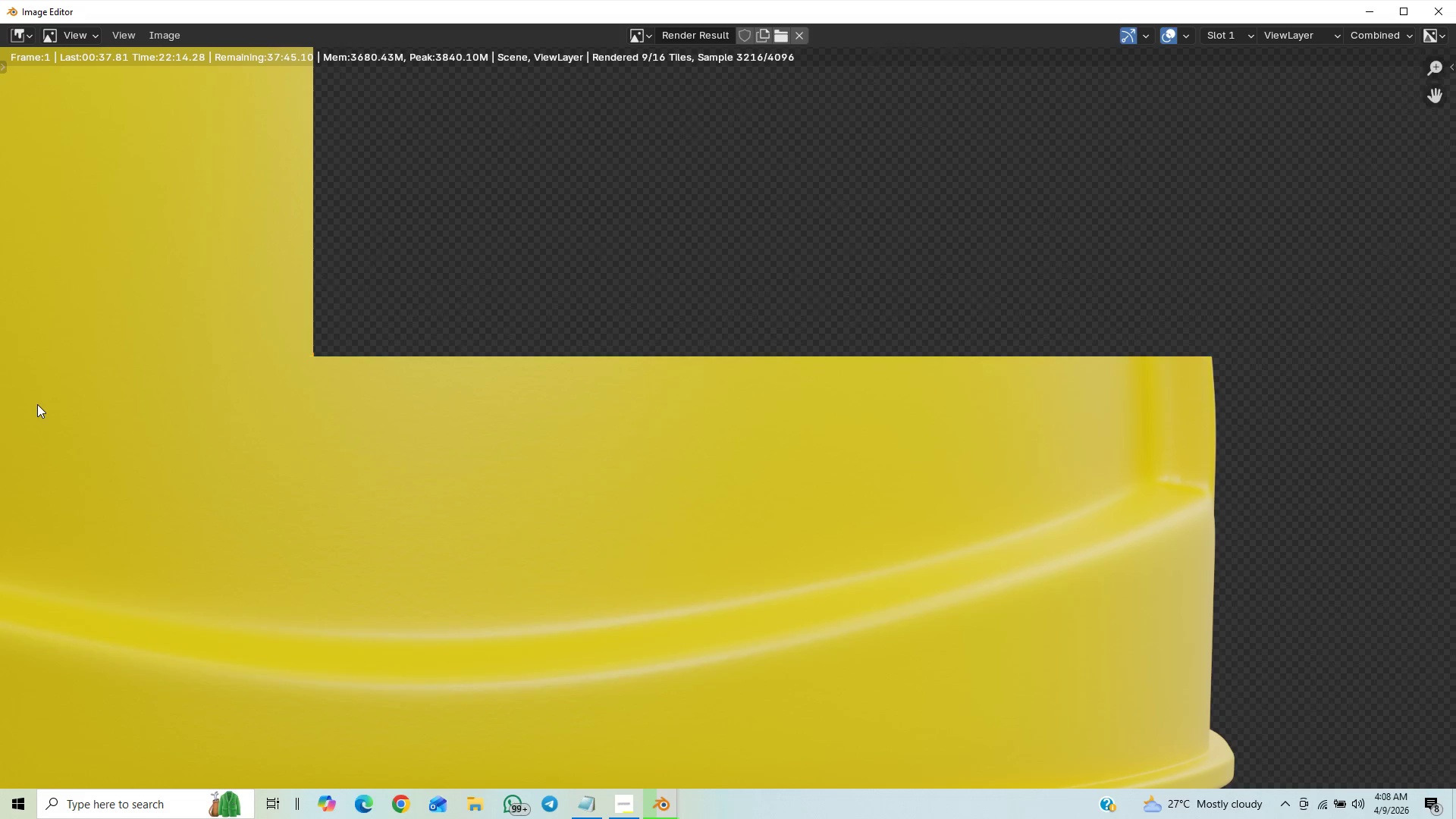 
scroll: coordinate [35, 398], scroll_direction: up, amount: 2.0
 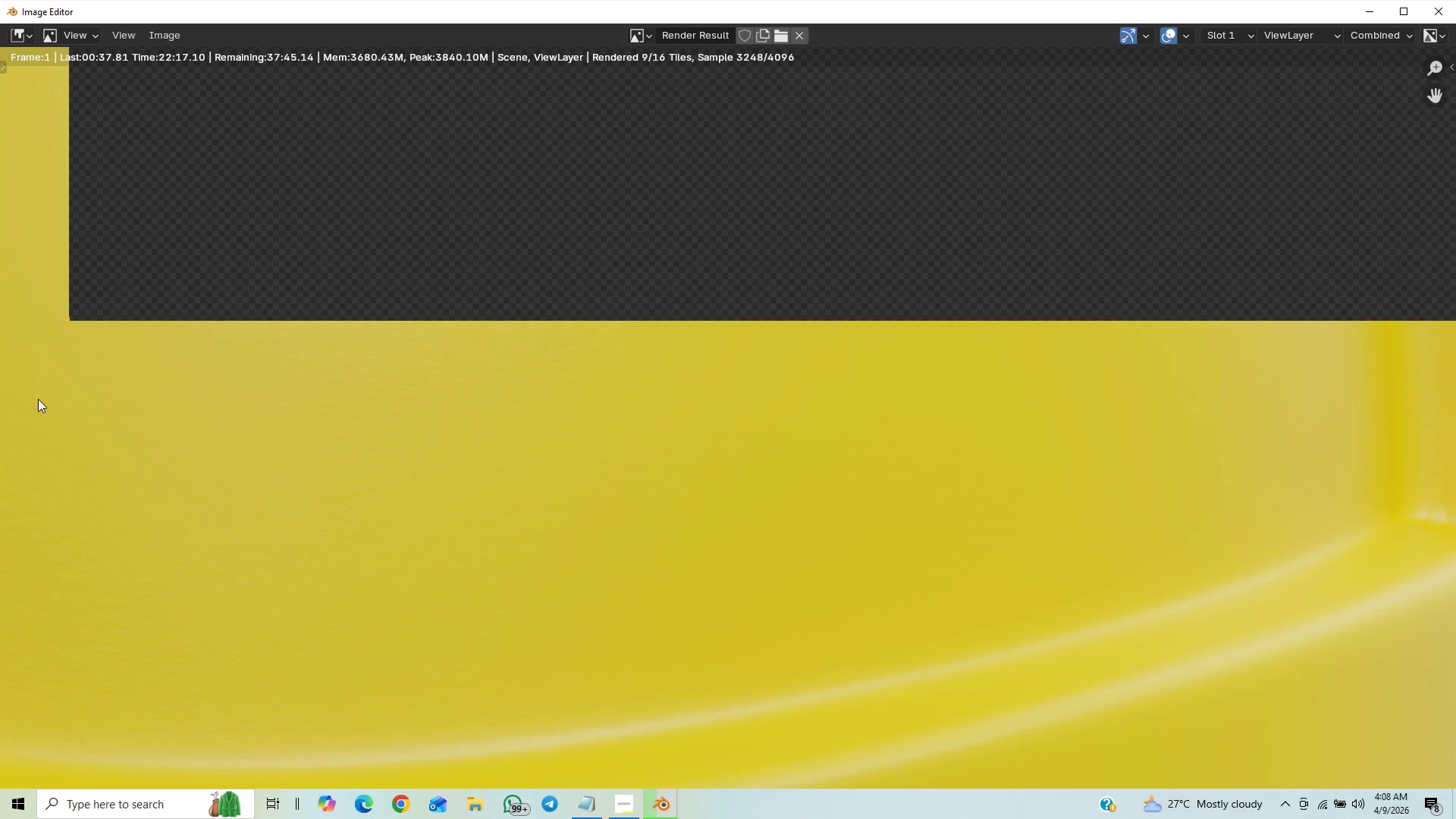 
scroll: coordinate [36, 403], scroll_direction: down, amount: 2.0
 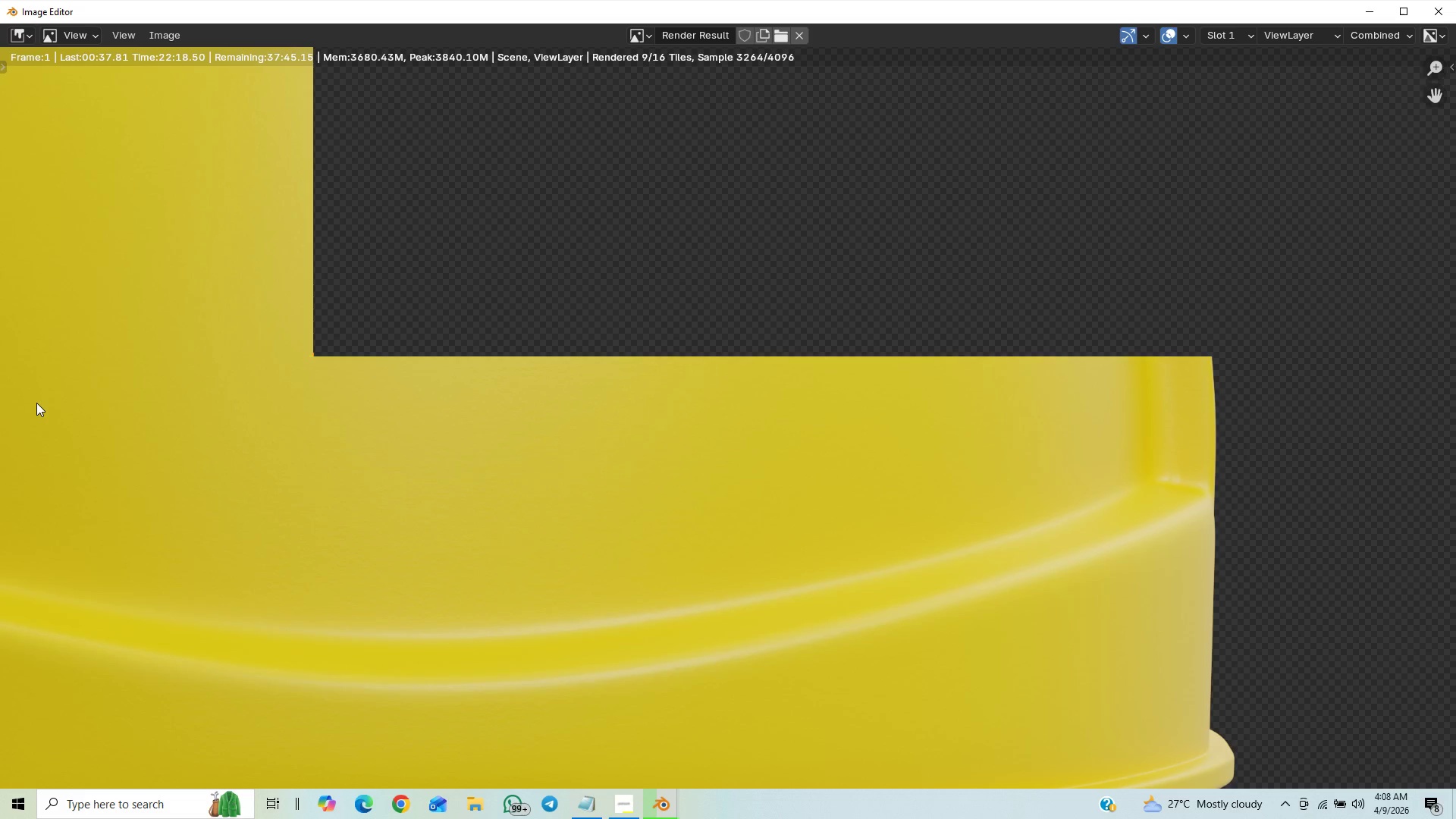 
scroll: coordinate [30, 395], scroll_direction: up, amount: 4.0
 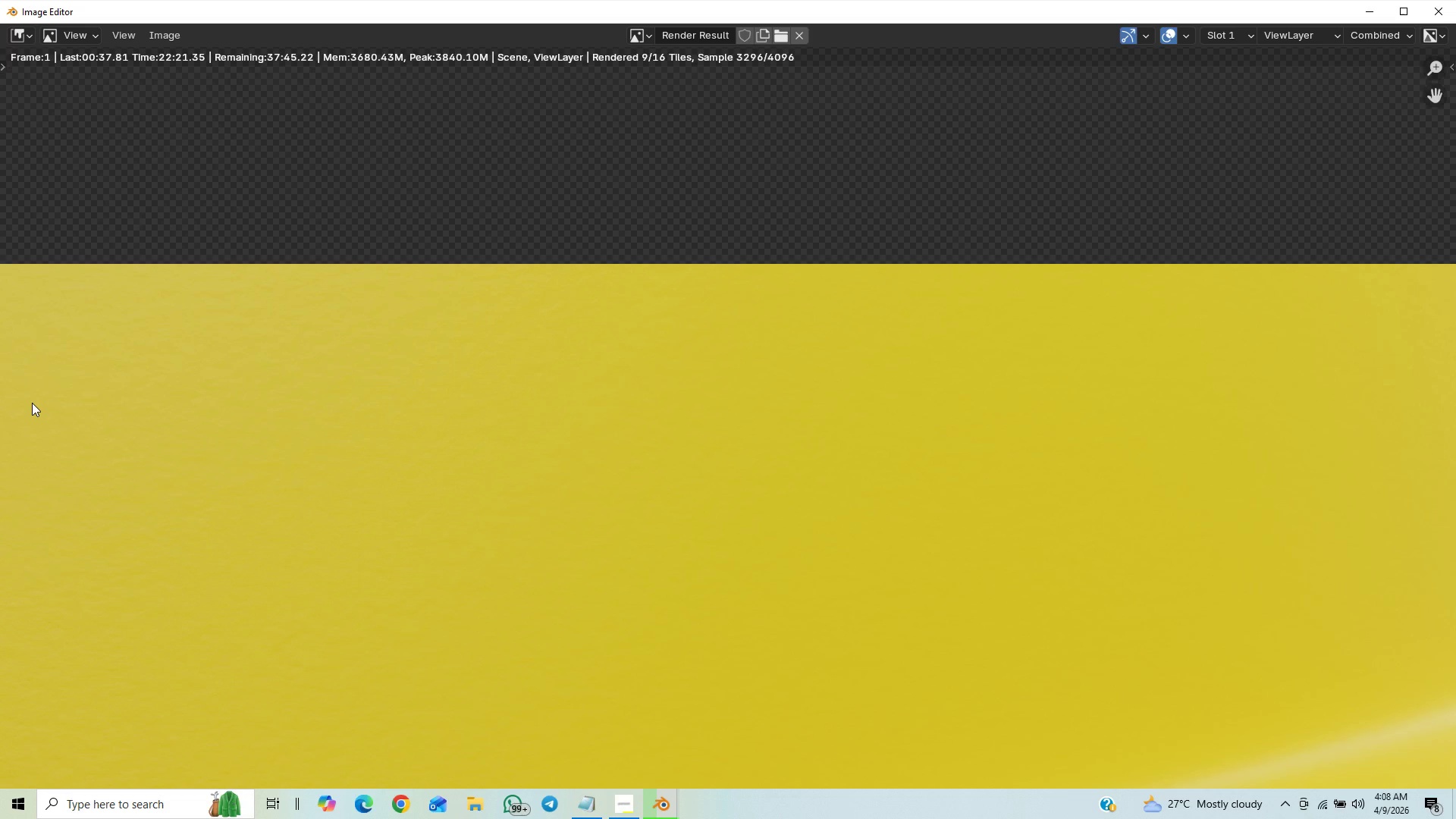 
scroll: coordinate [33, 397], scroll_direction: down, amount: 7.0
 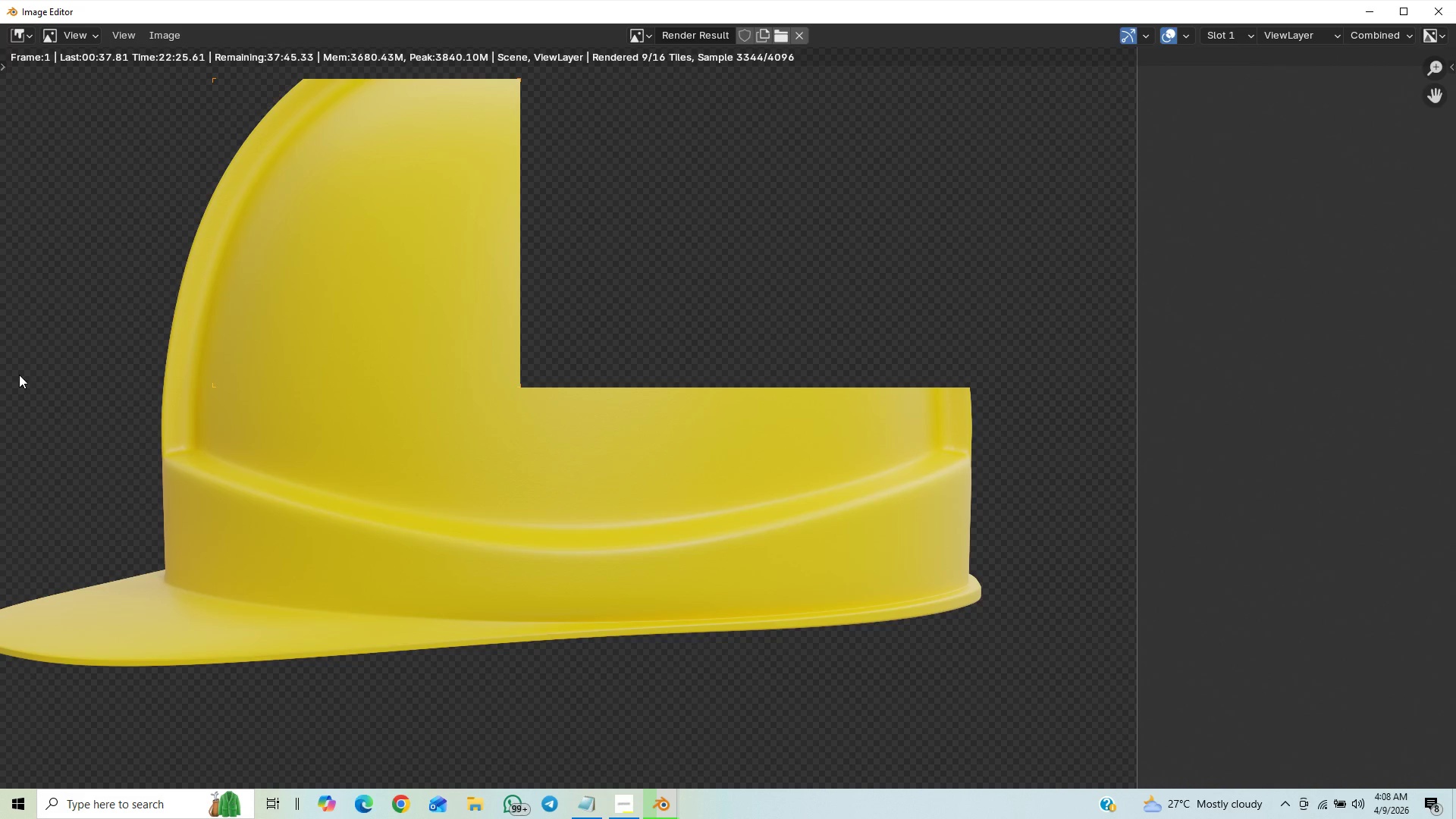 
scroll: coordinate [20, 367], scroll_direction: up, amount: 2.0
 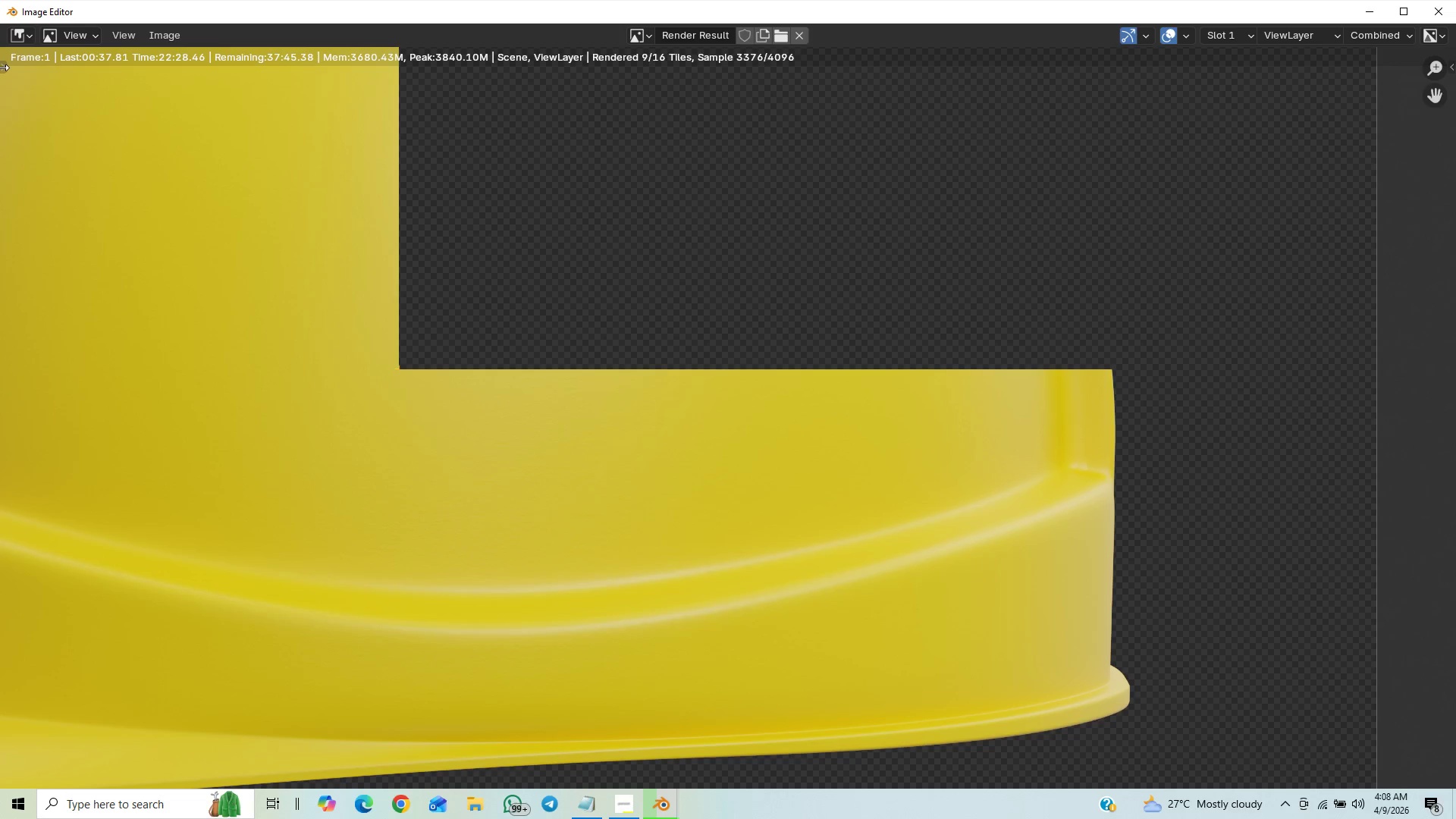 
scroll: coordinate [0, 59], scroll_direction: down, amount: 2.0
 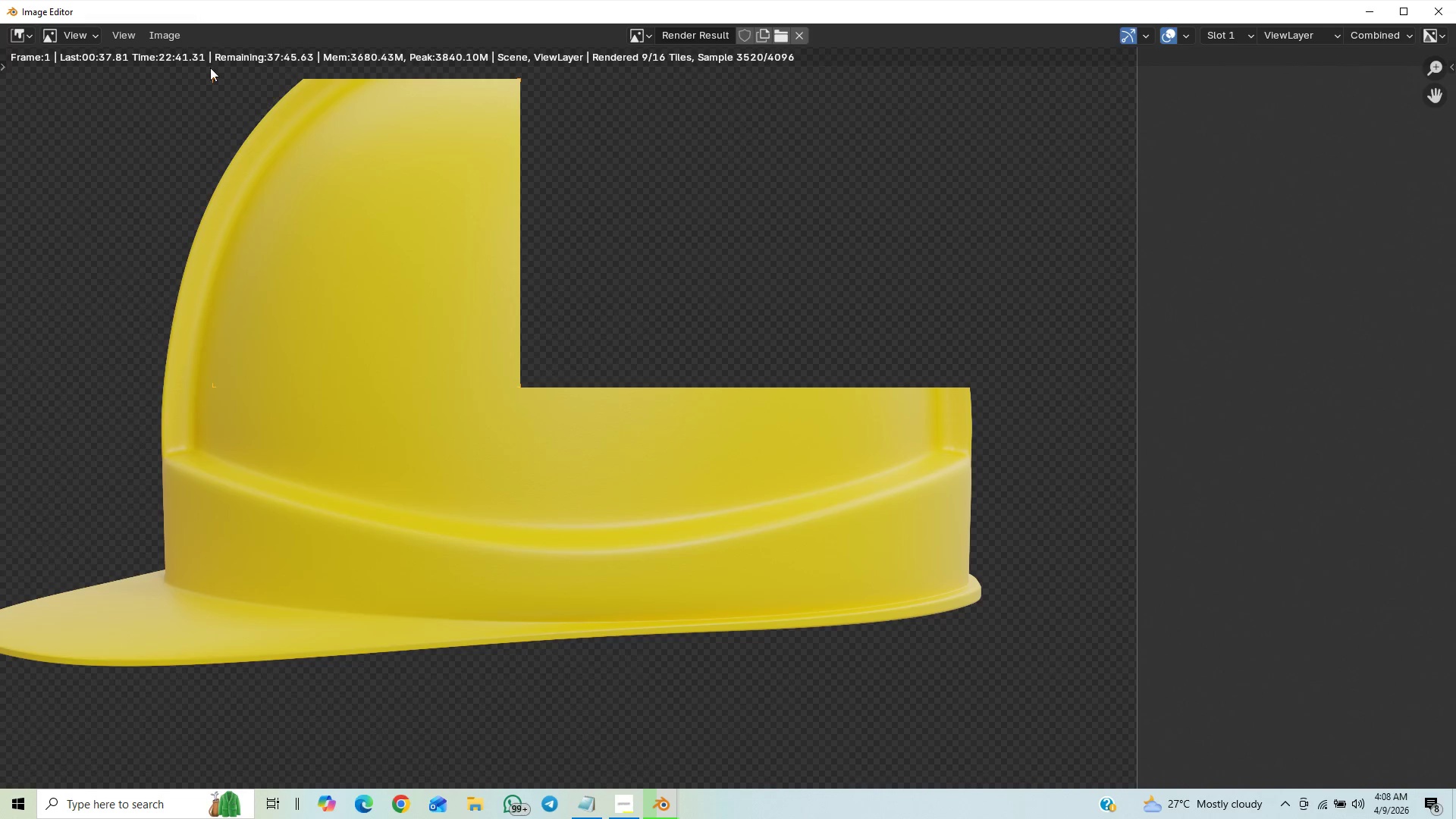 
wait(17.44)
 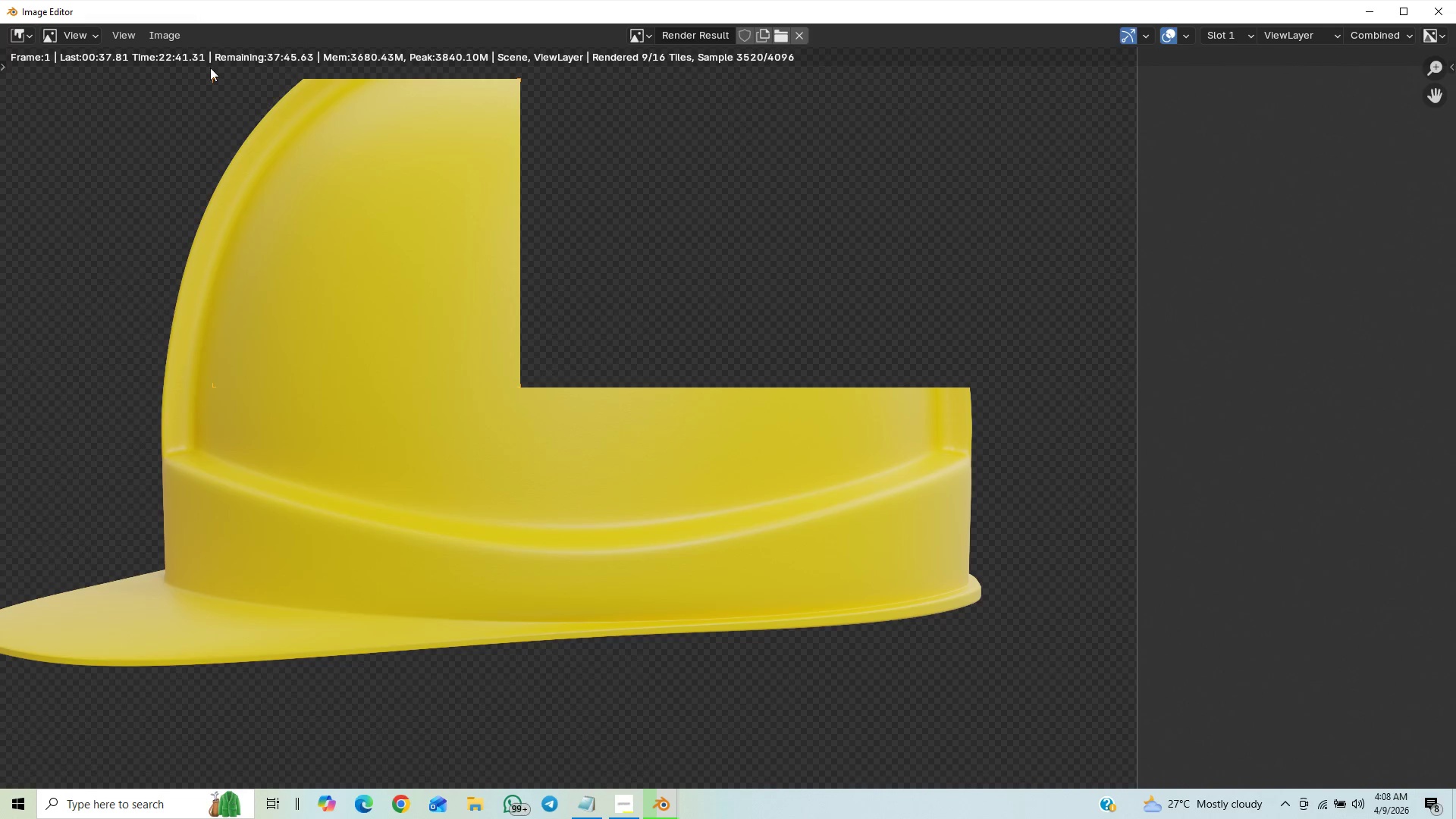 
mouse_move([222, 808])
 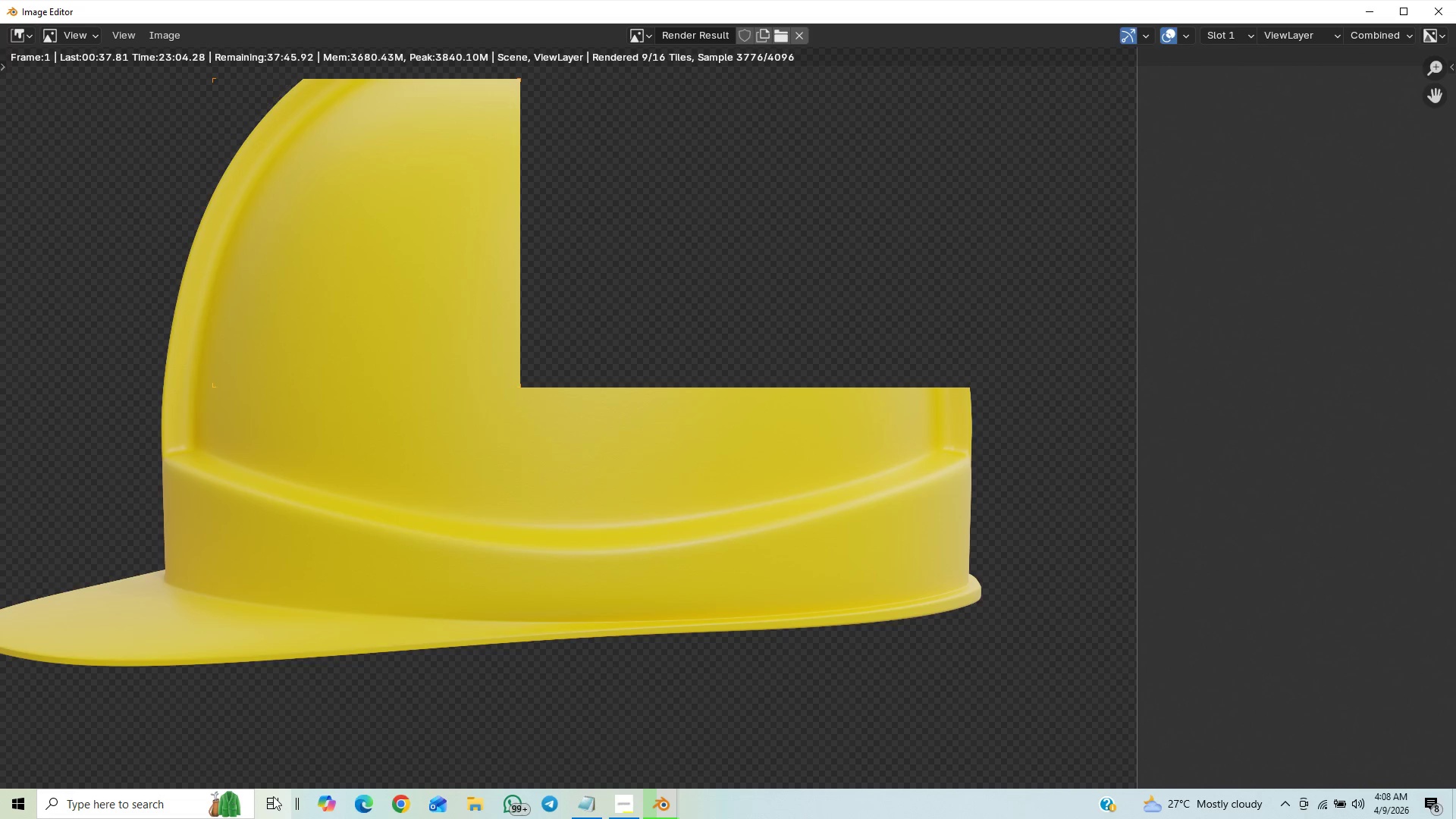 
wait(20.41)
 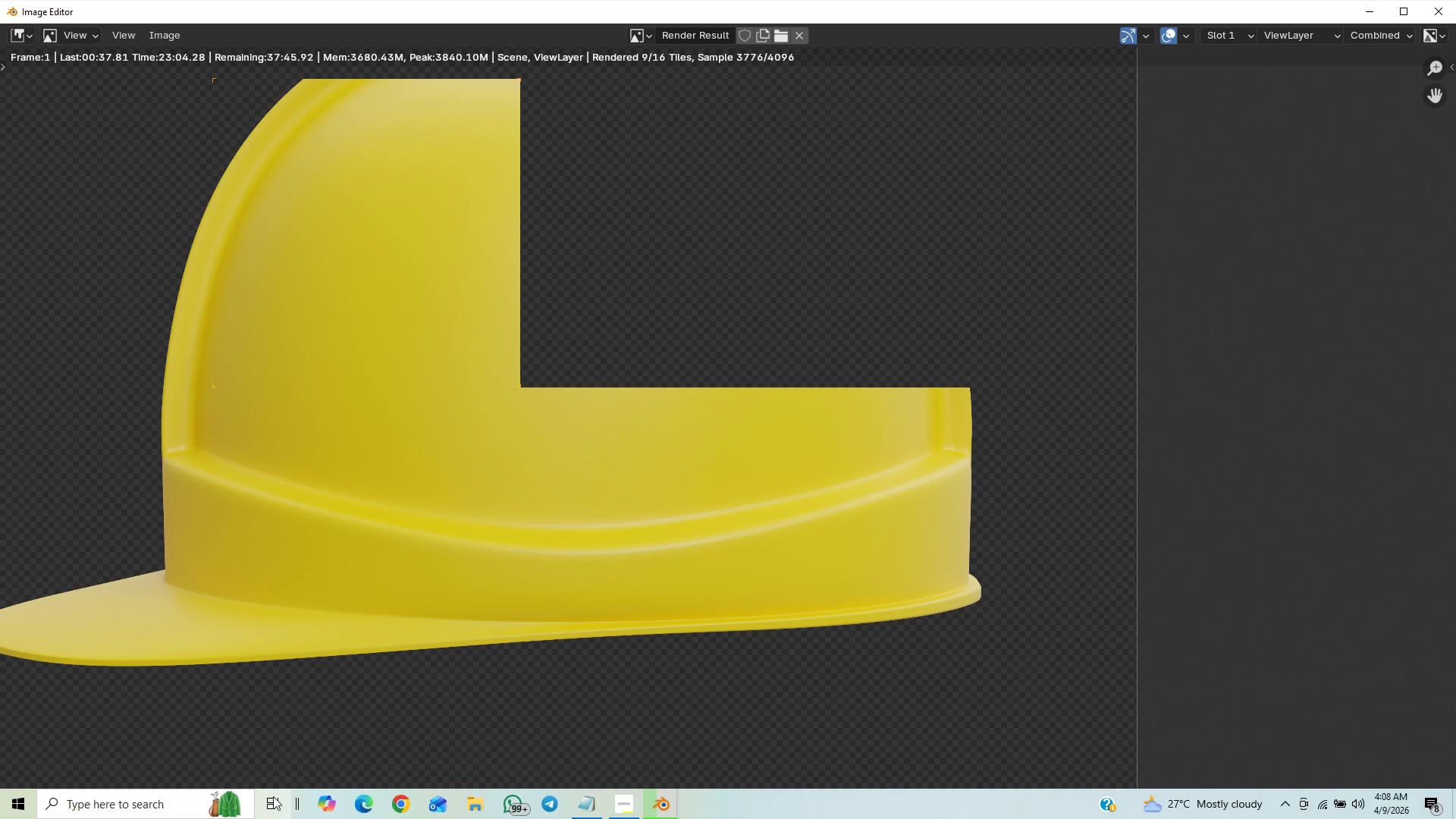 
mouse_move([286, 805])
 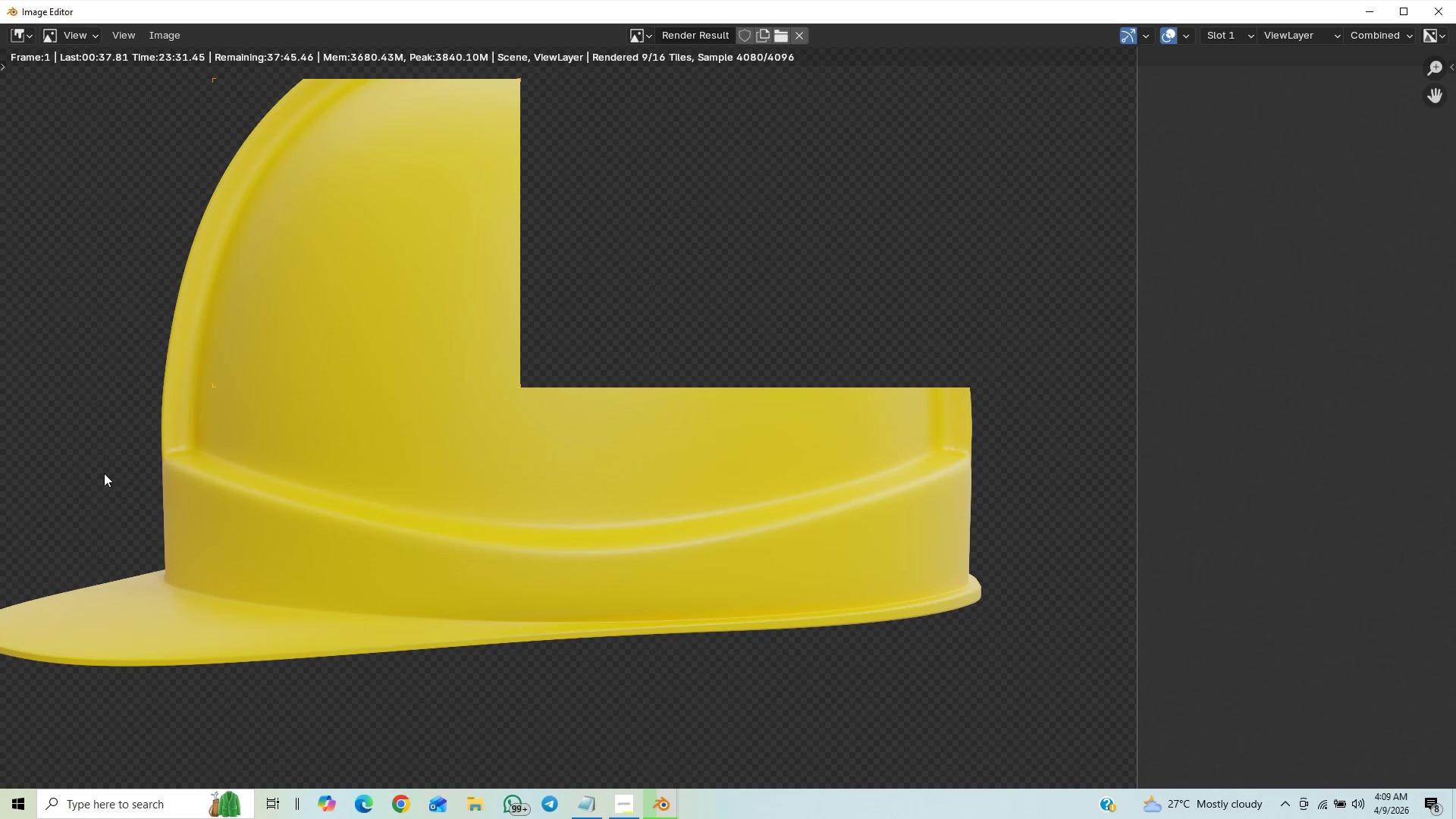 
wait(25.89)
 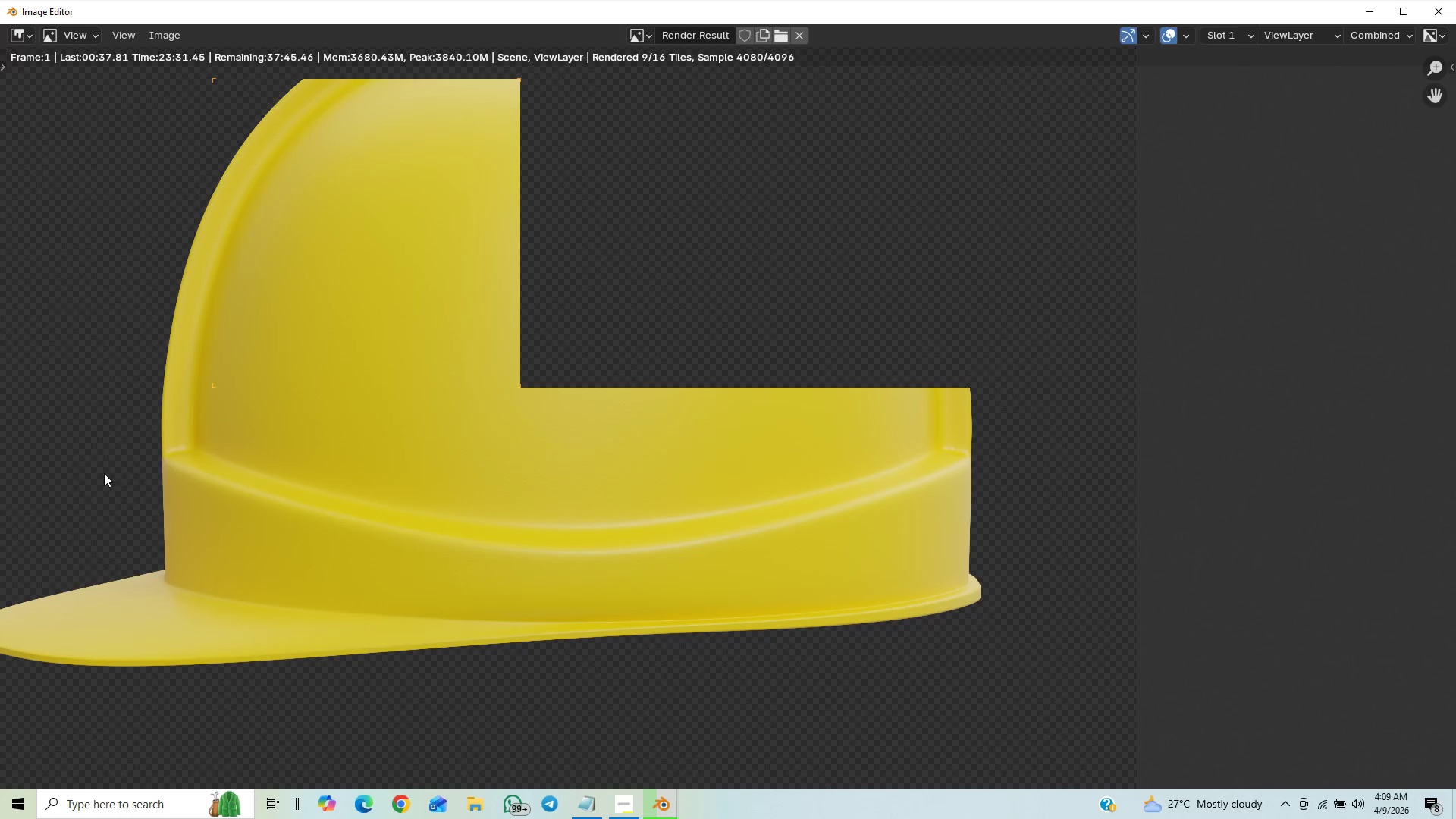 
scroll: coordinate [676, 447], scroll_direction: down, amount: 35.0
 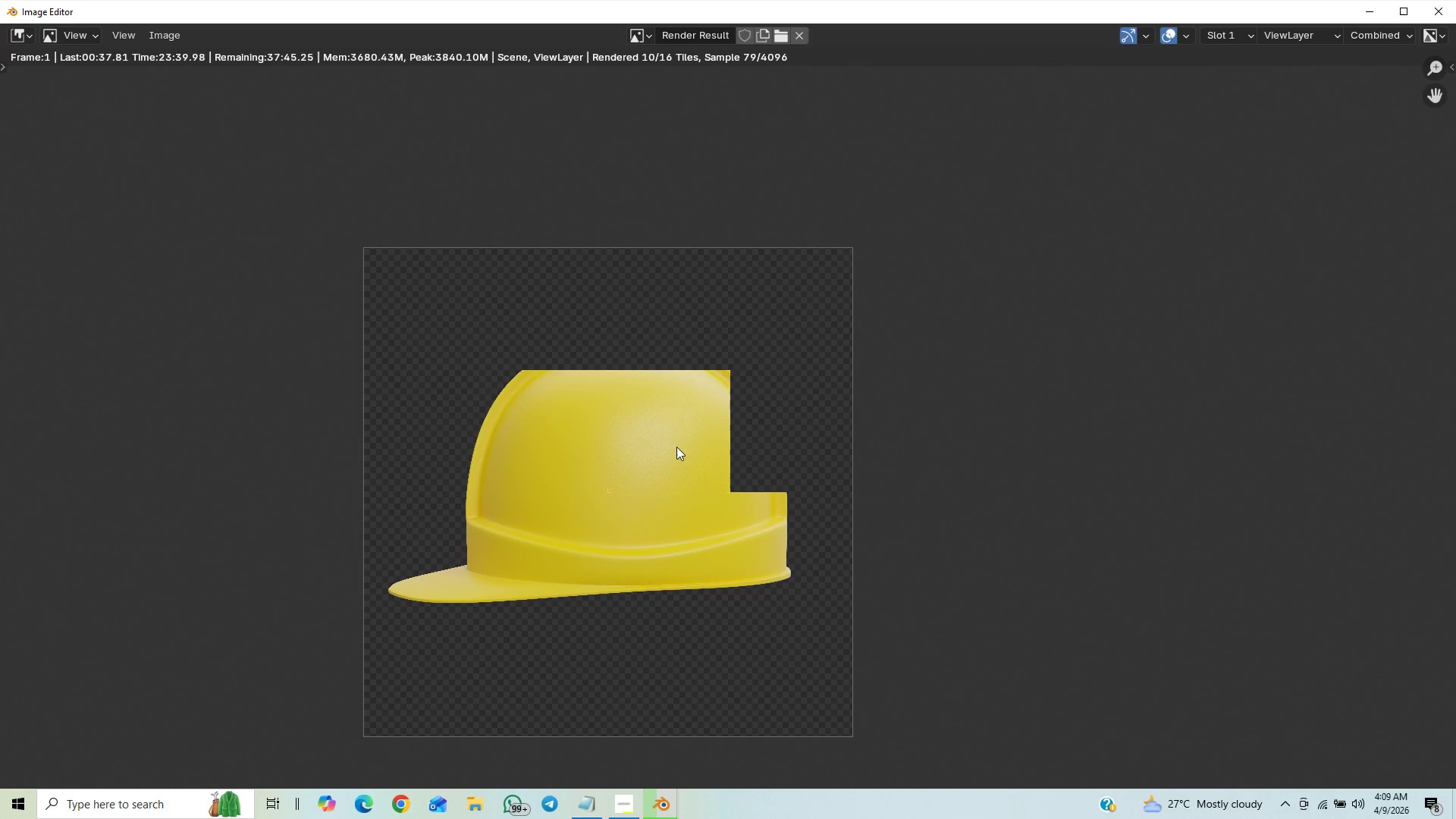 
scroll: coordinate [679, 432], scroll_direction: up, amount: 3.0
 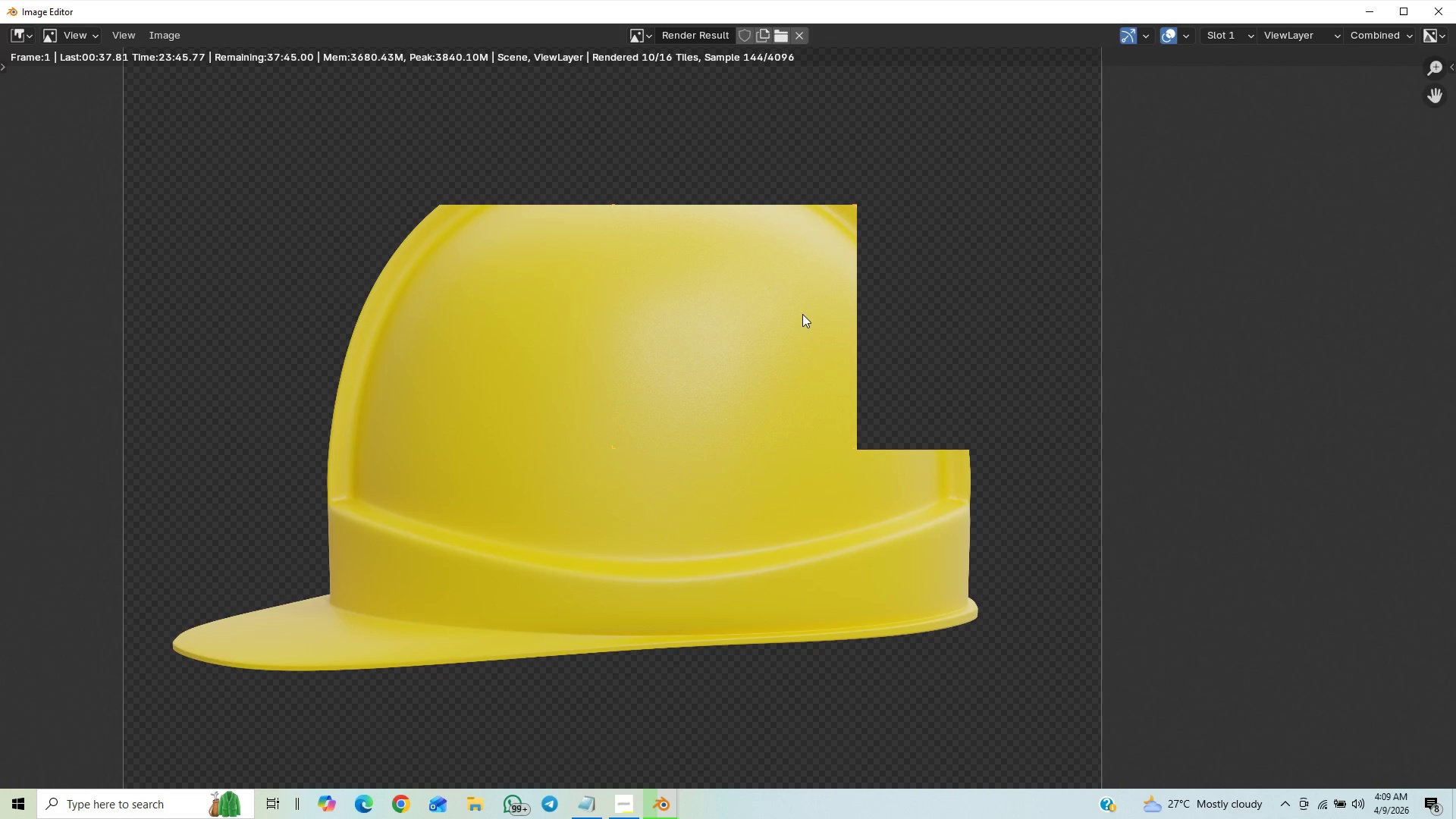 
wait(7.91)
 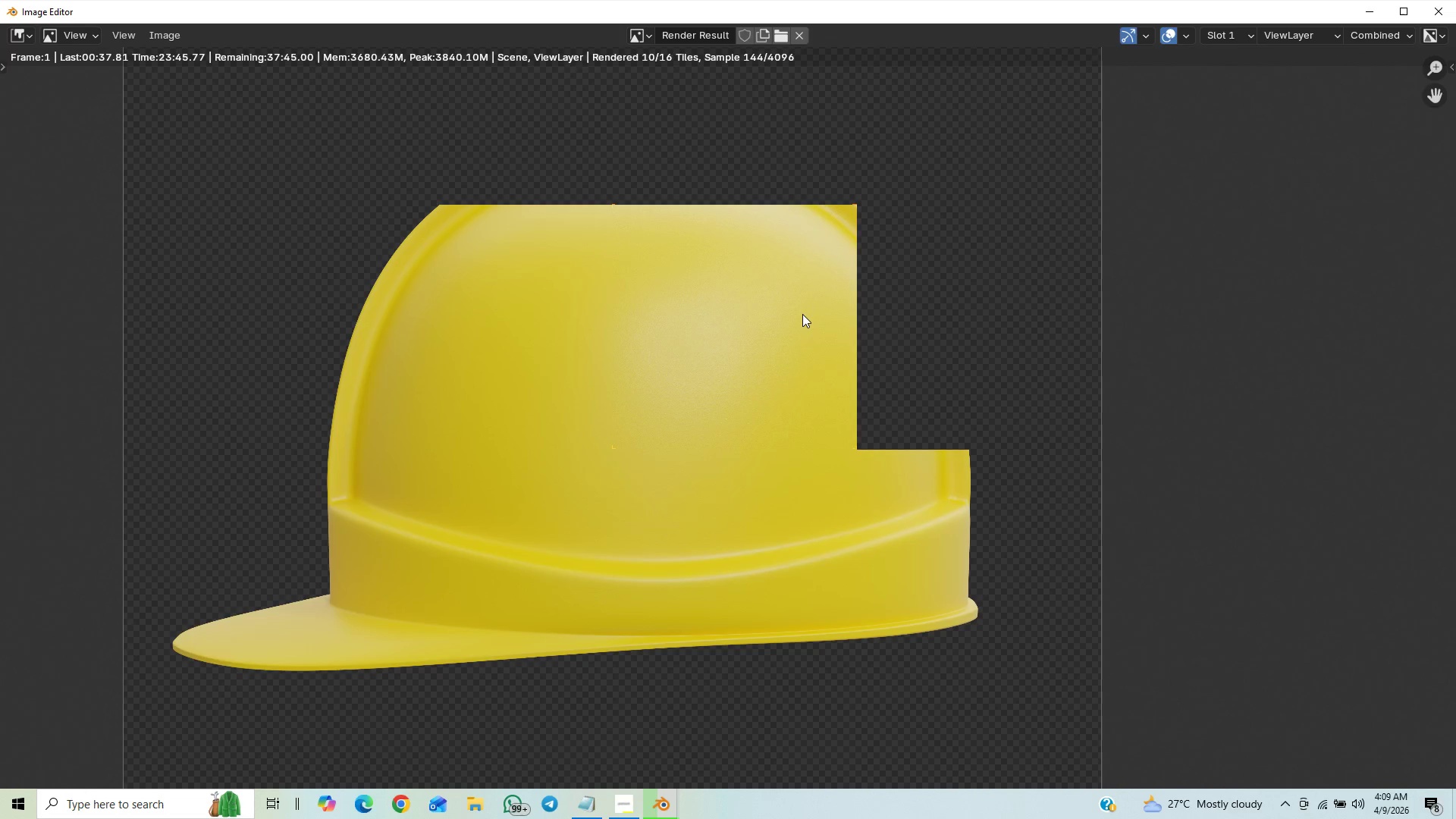 
scroll: coordinate [779, 429], scroll_direction: down, amount: 3.0
 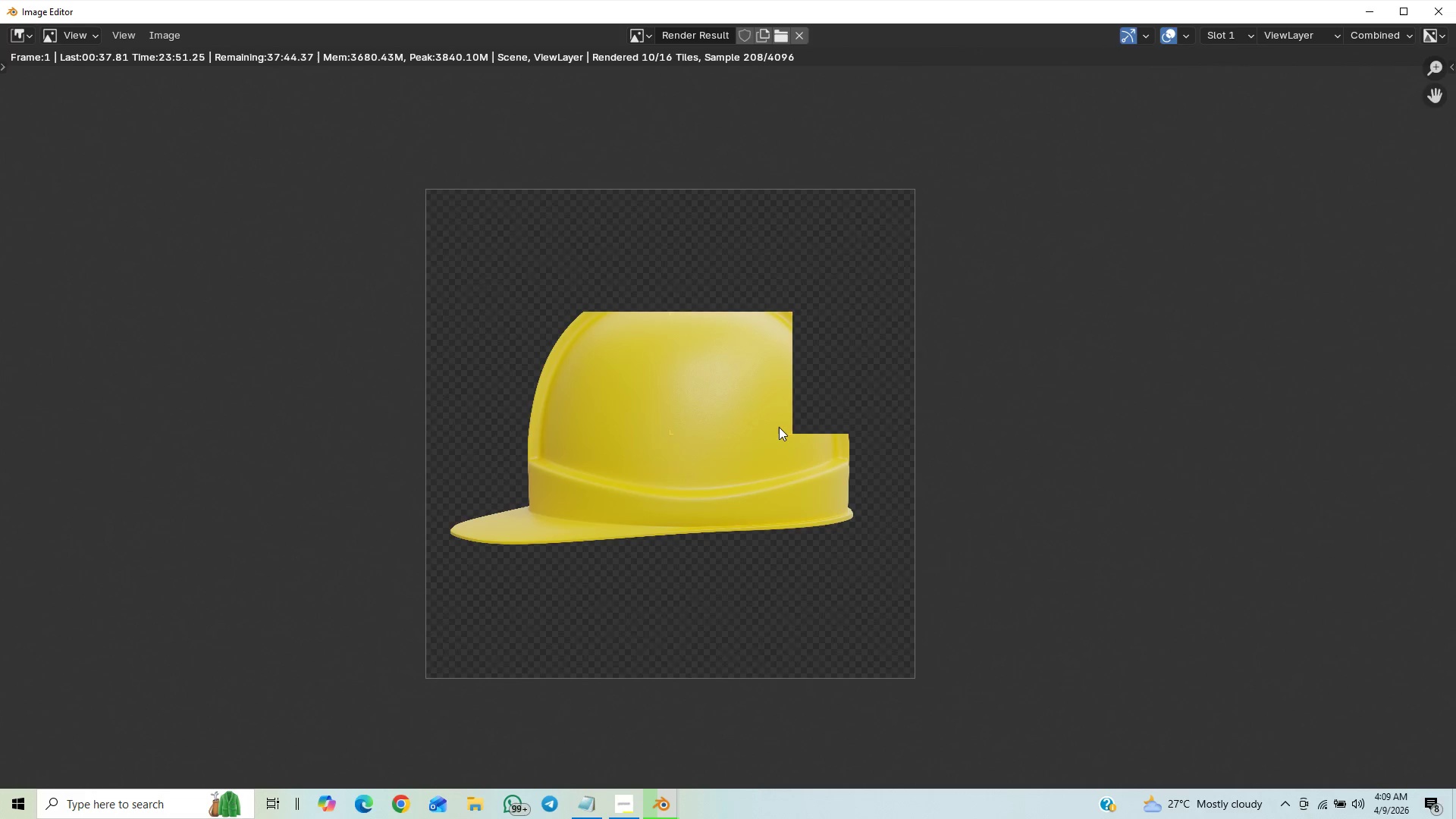 
scroll: coordinate [779, 427], scroll_direction: up, amount: 1.0
 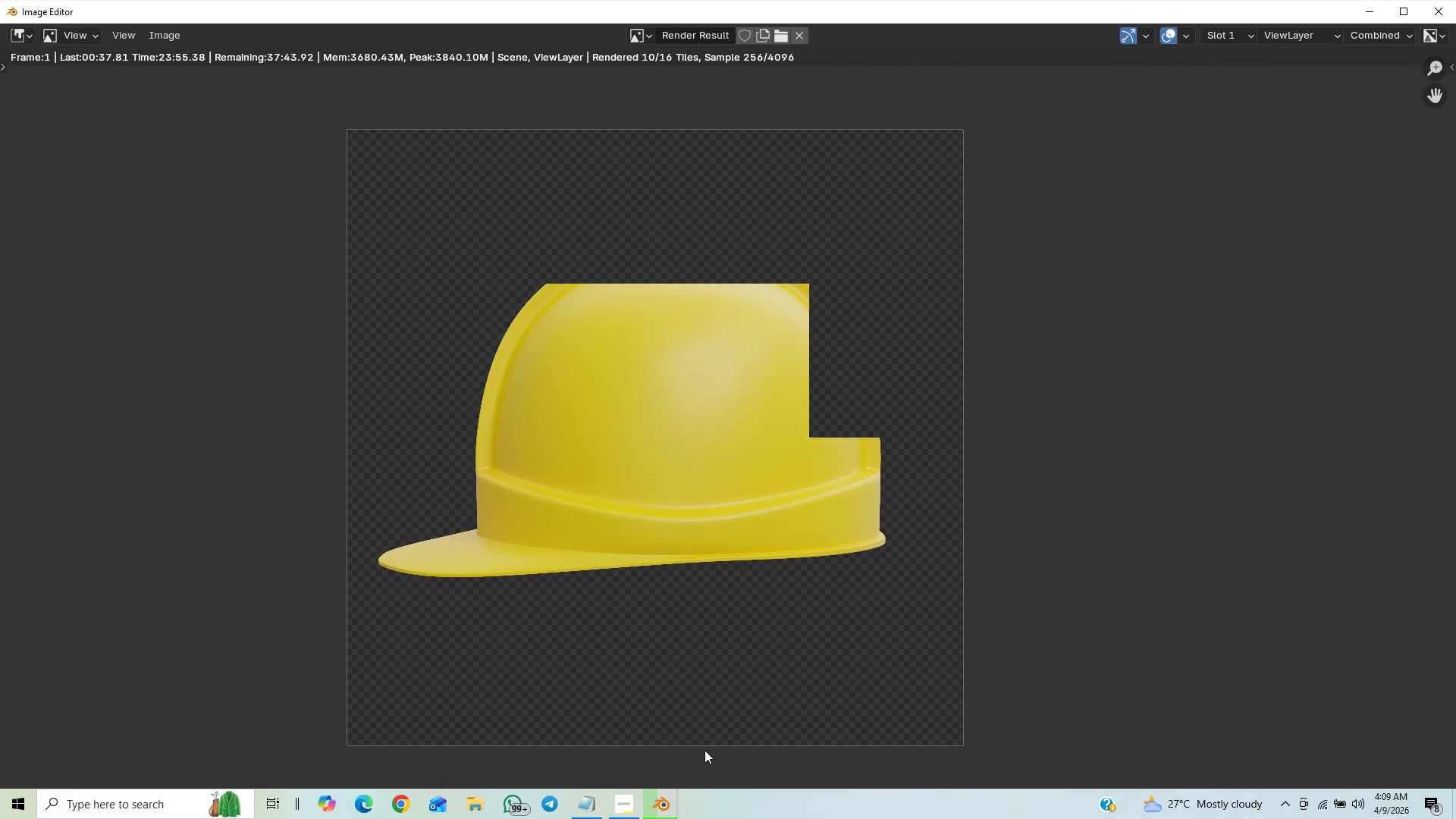 
mouse_move([617, 793])
 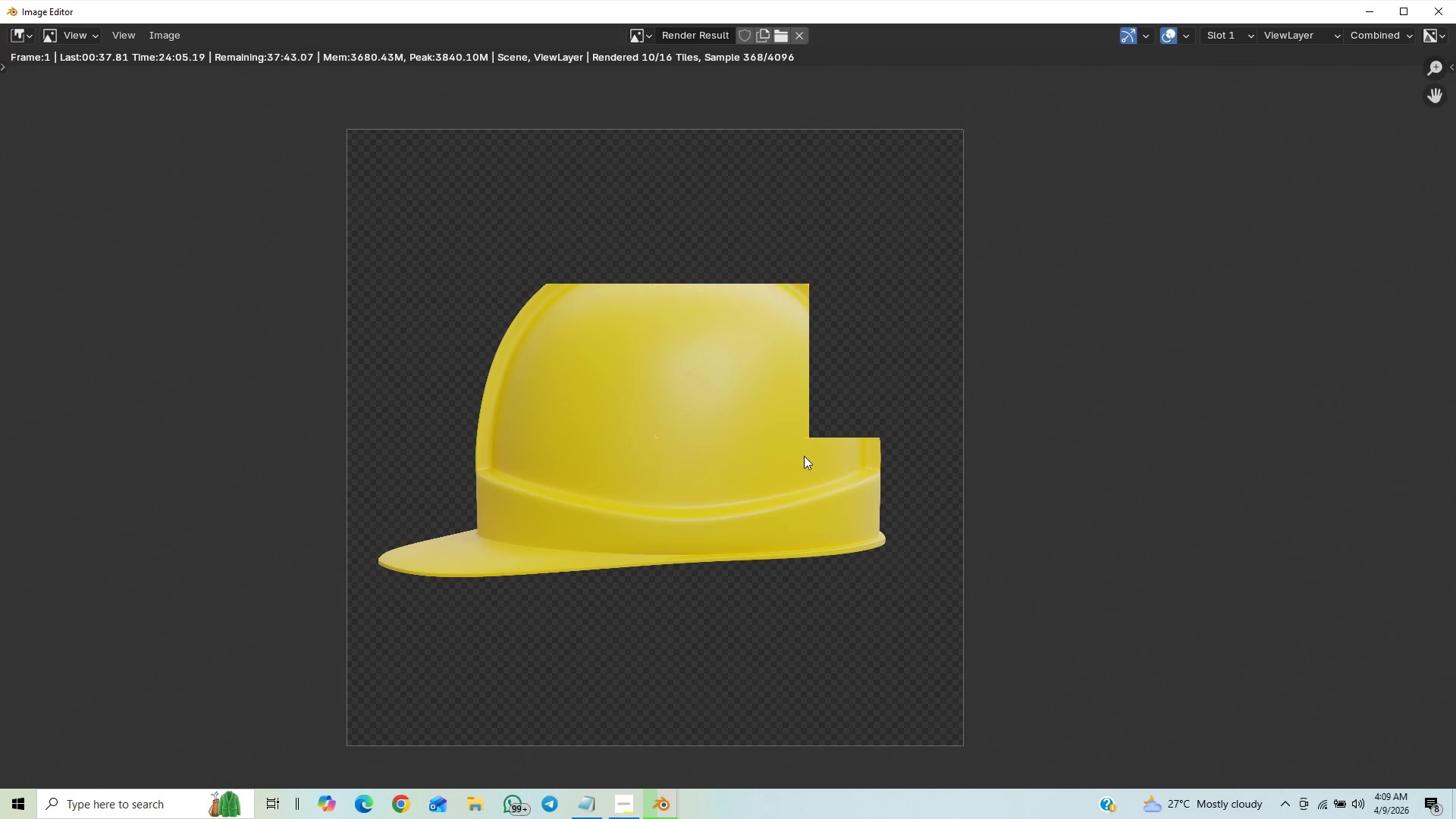 
wait(11.31)
 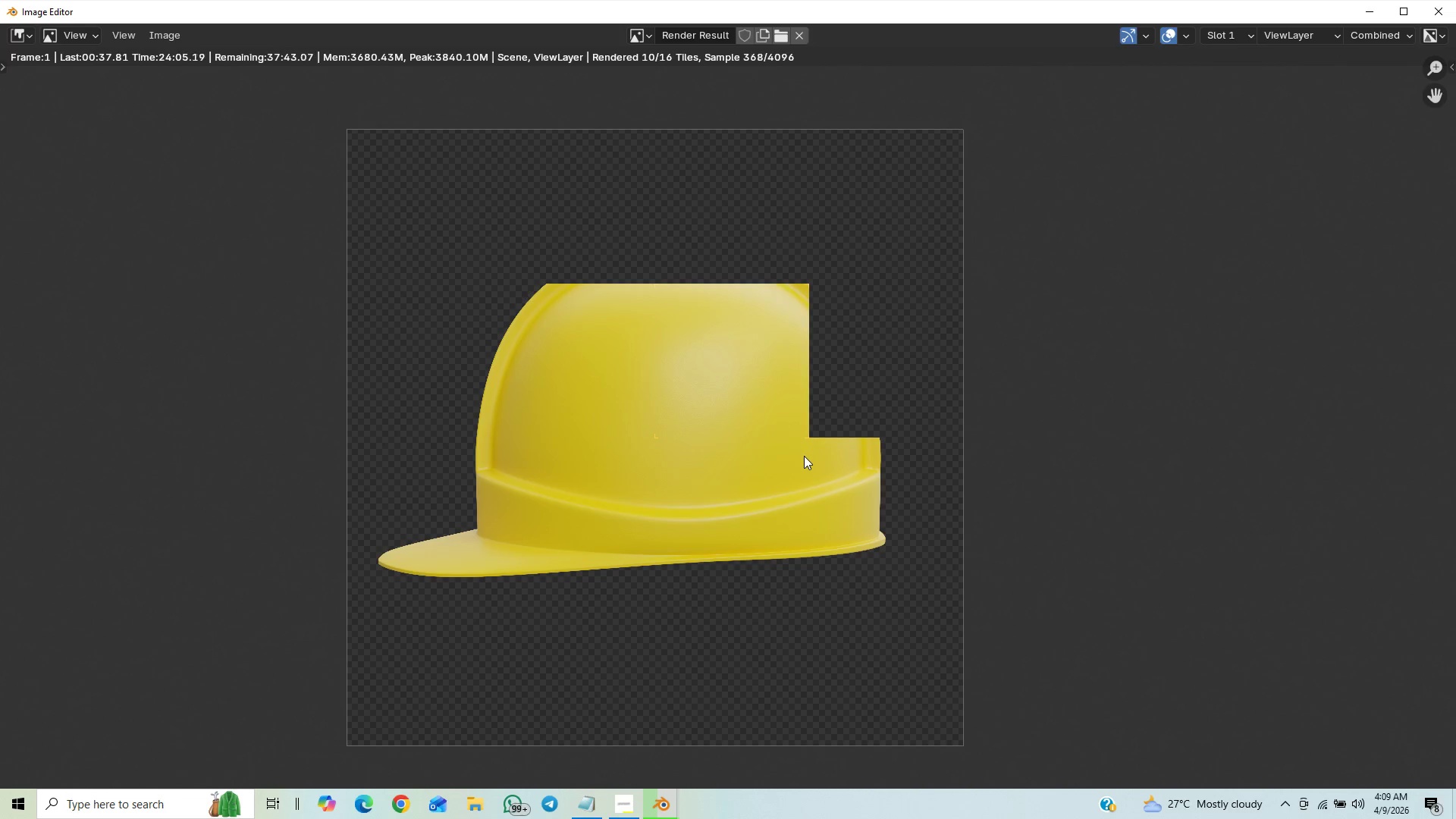 
scroll: coordinate [658, 347], scroll_direction: down, amount: 9.0
 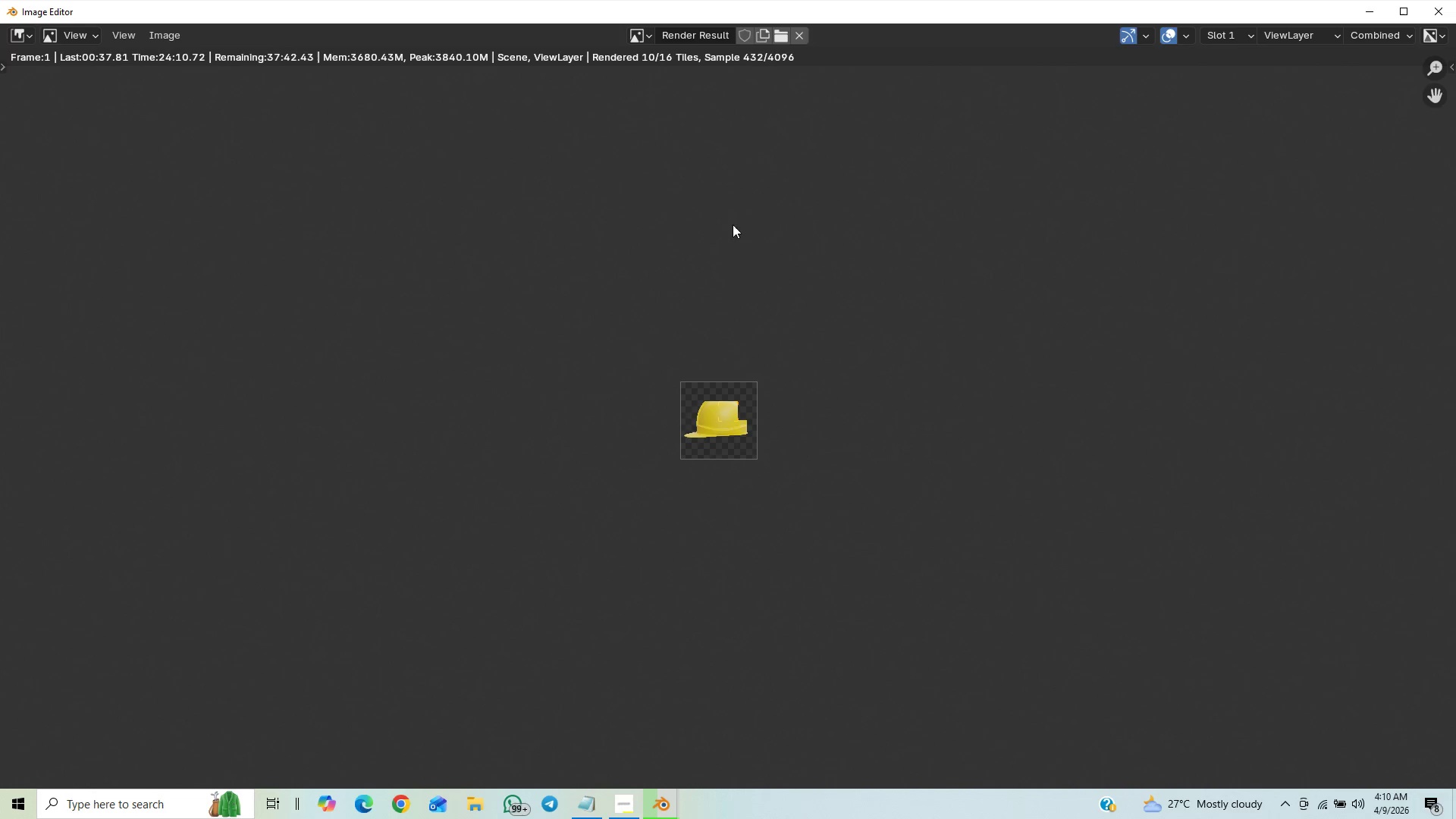 
scroll: coordinate [746, 380], scroll_direction: up, amount: 3.0
 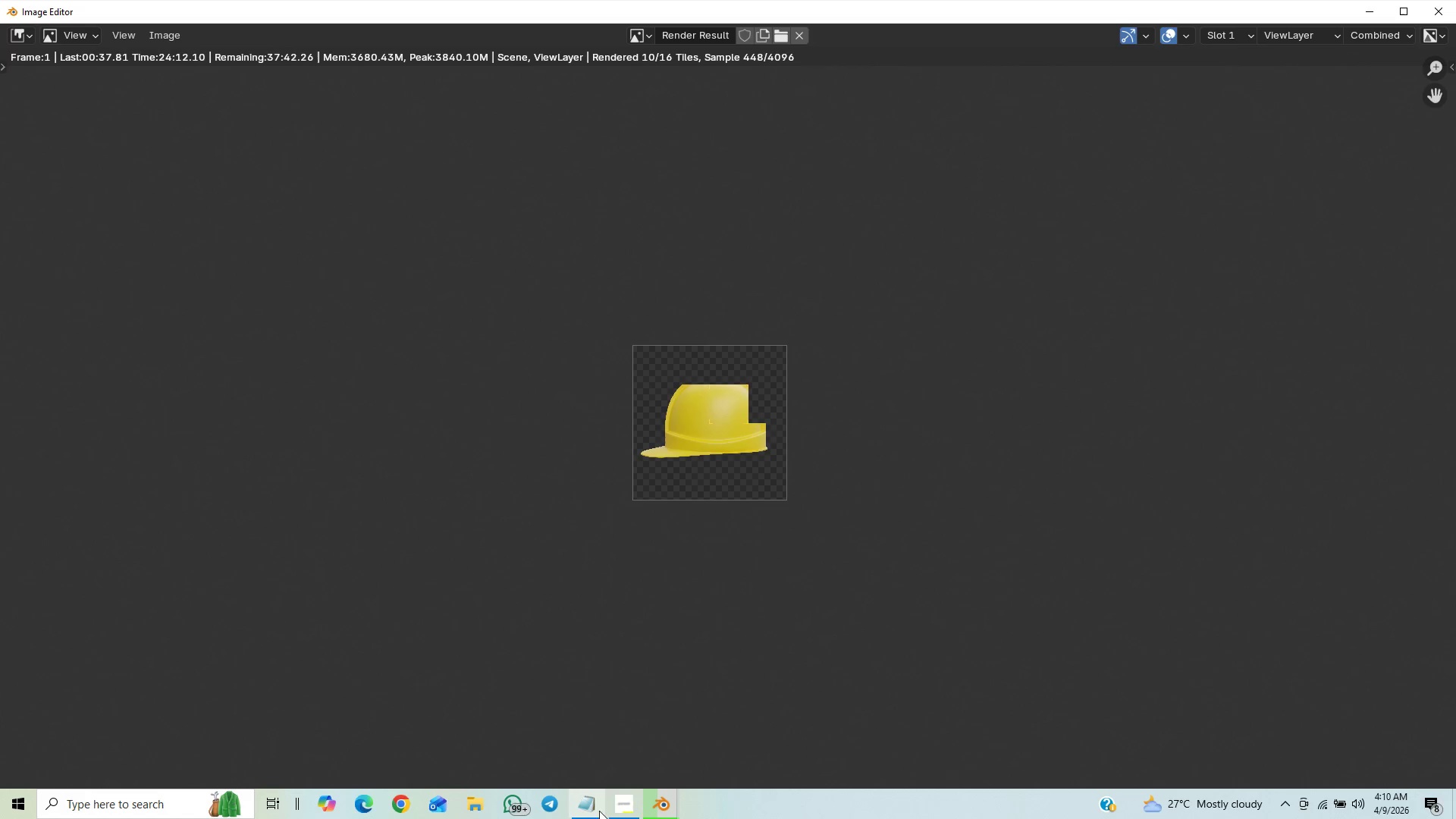 
left_click([626, 813])